 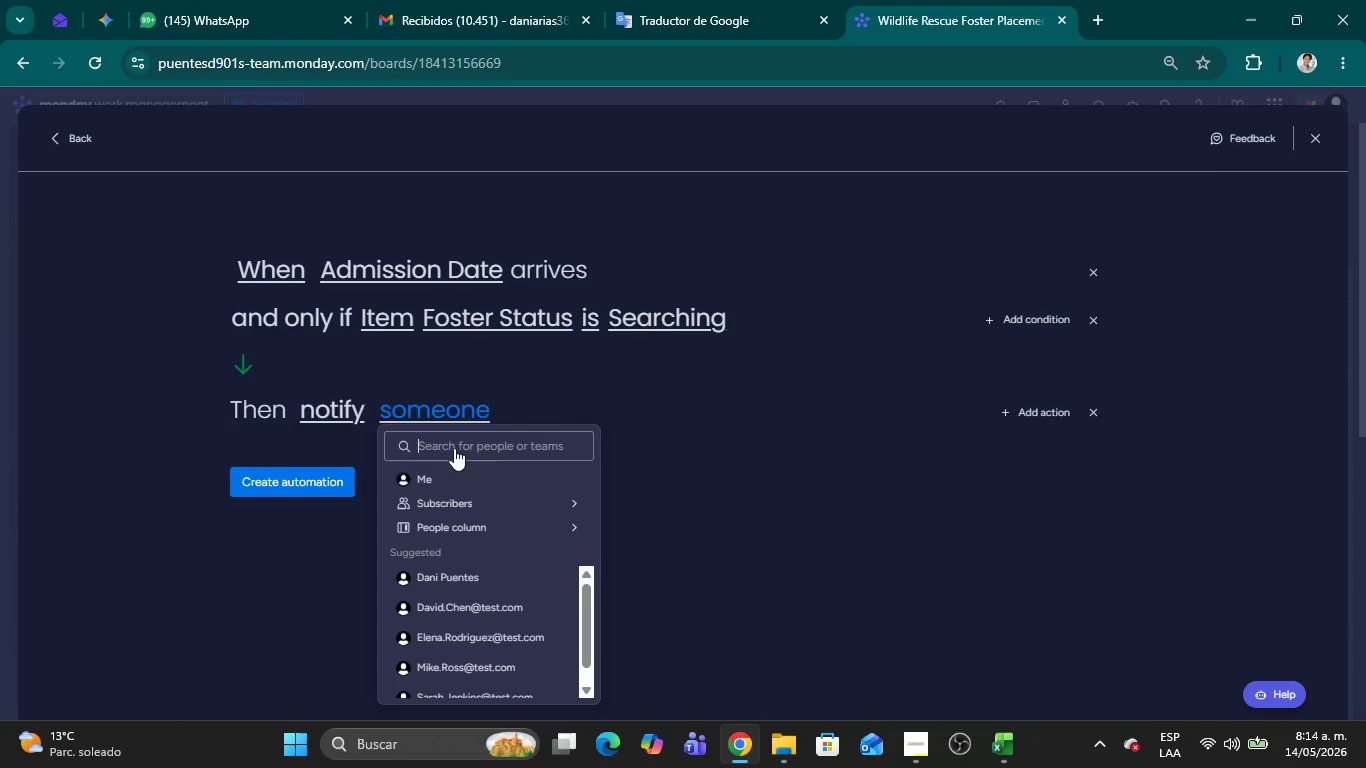 
left_click([624, 536])
 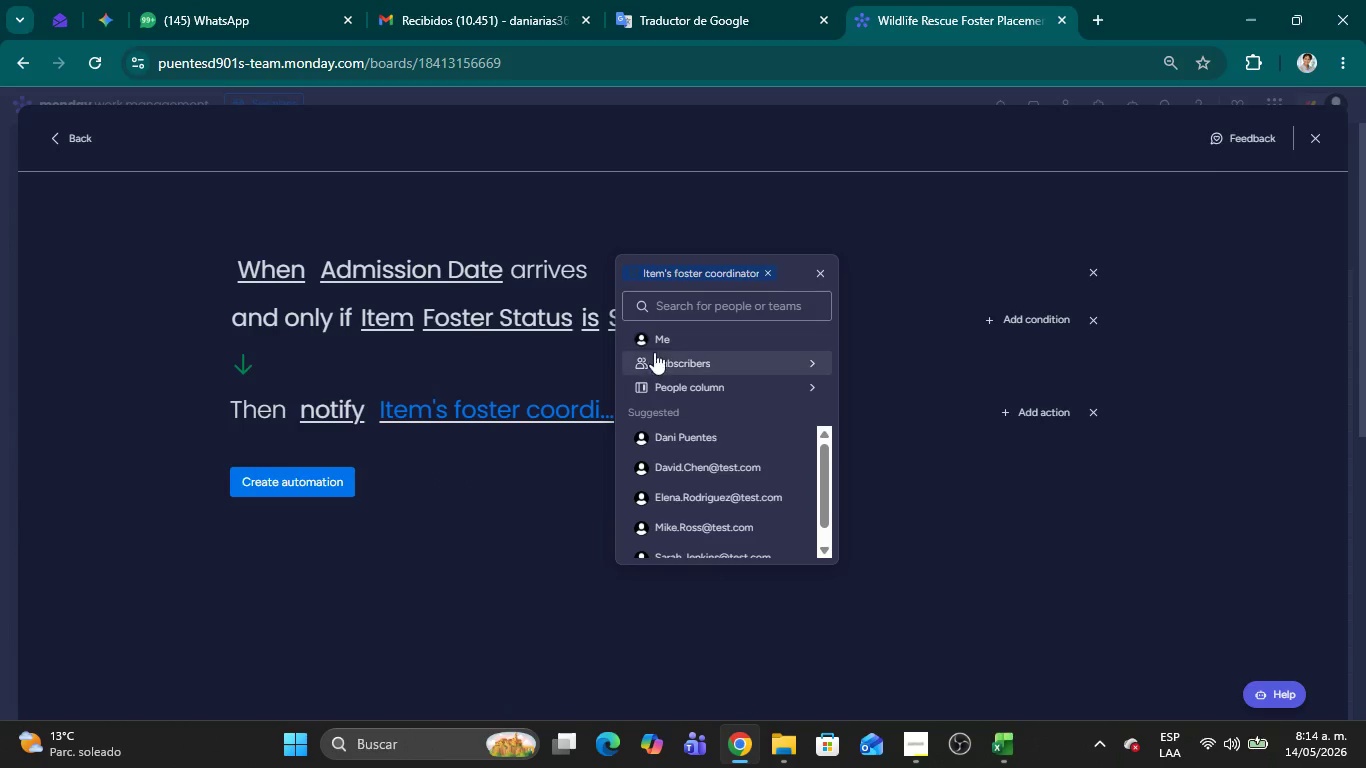 
left_click([658, 343])
 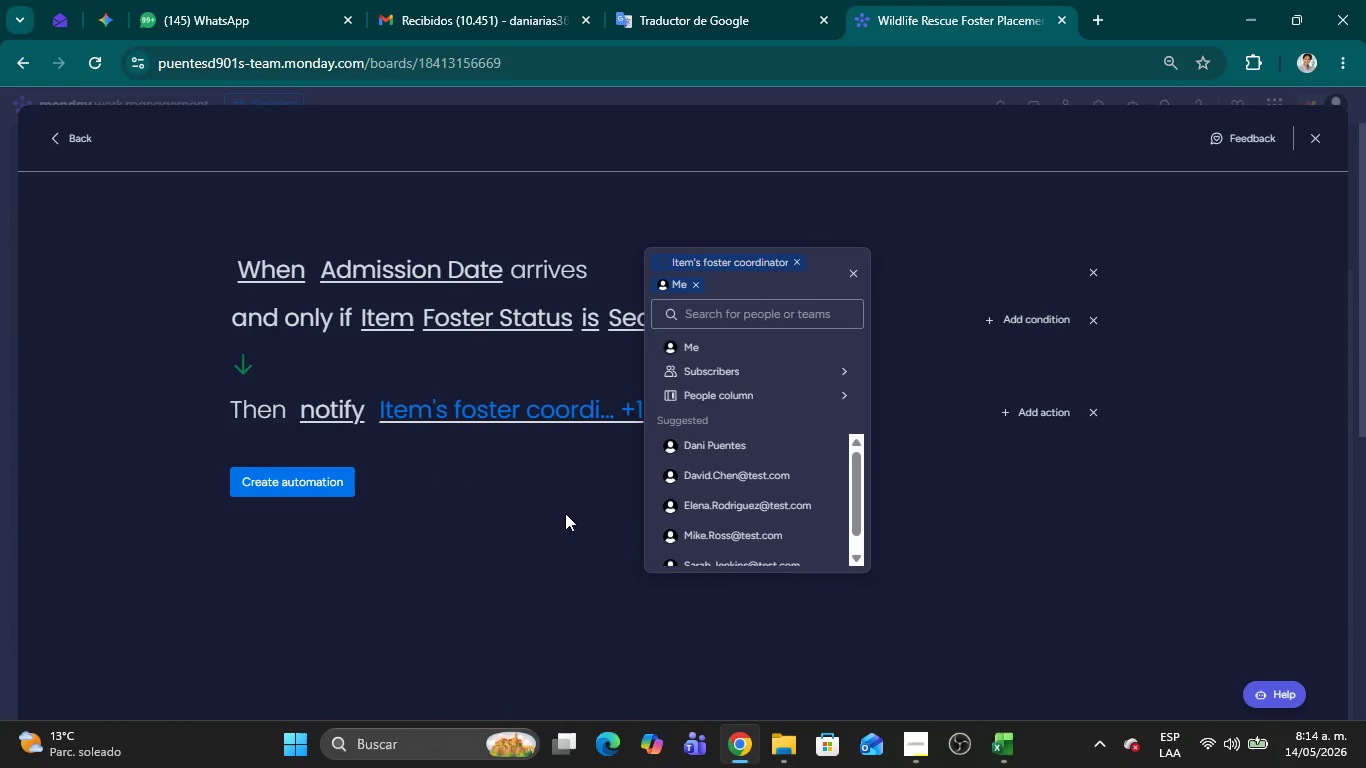 
left_click([565, 513])
 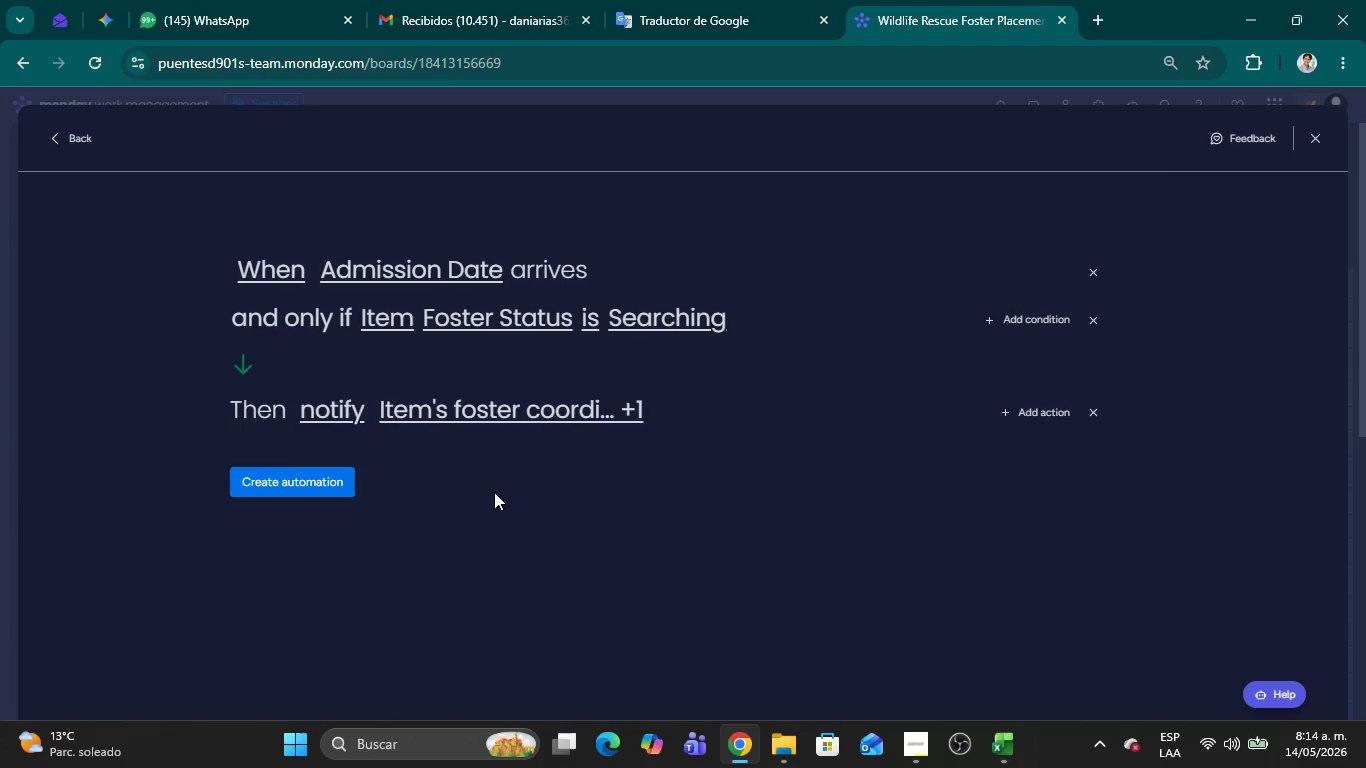 
wait(26.39)
 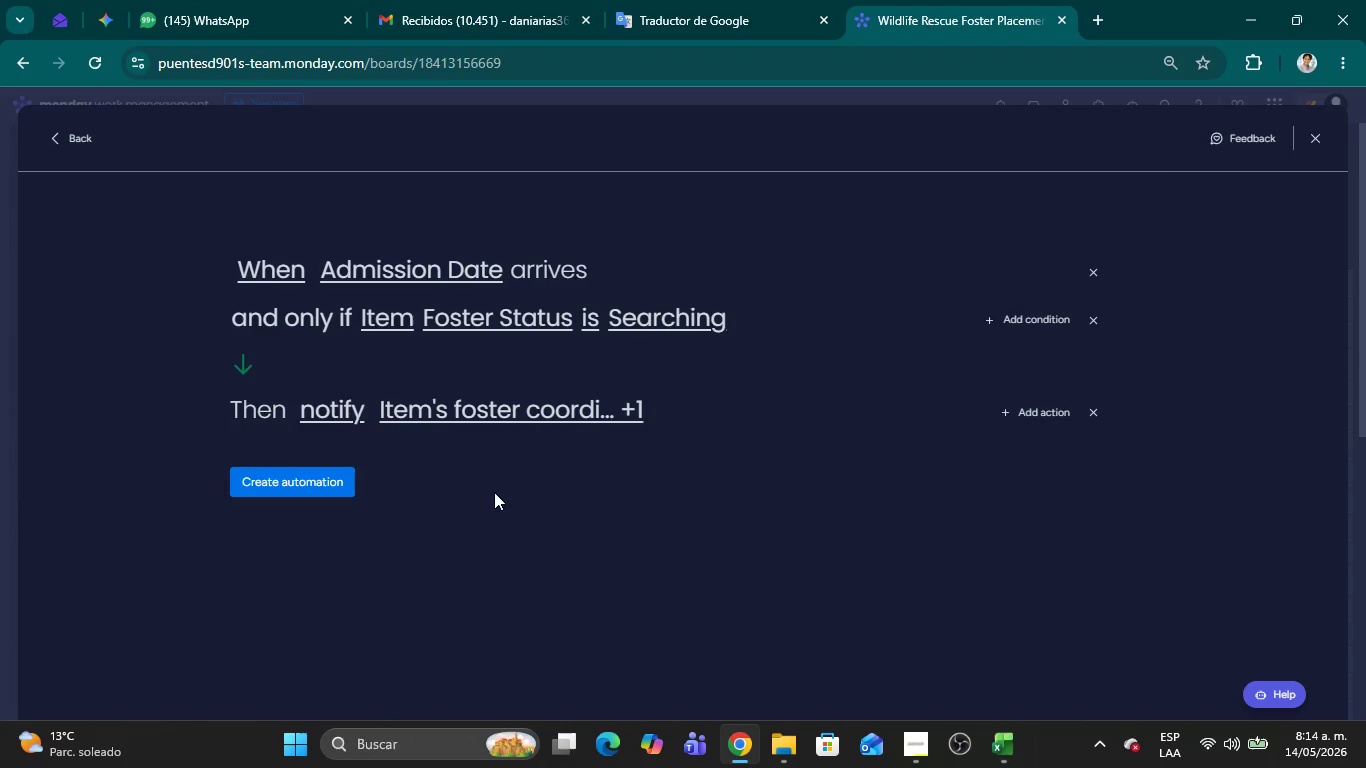 
left_click([296, 267])
 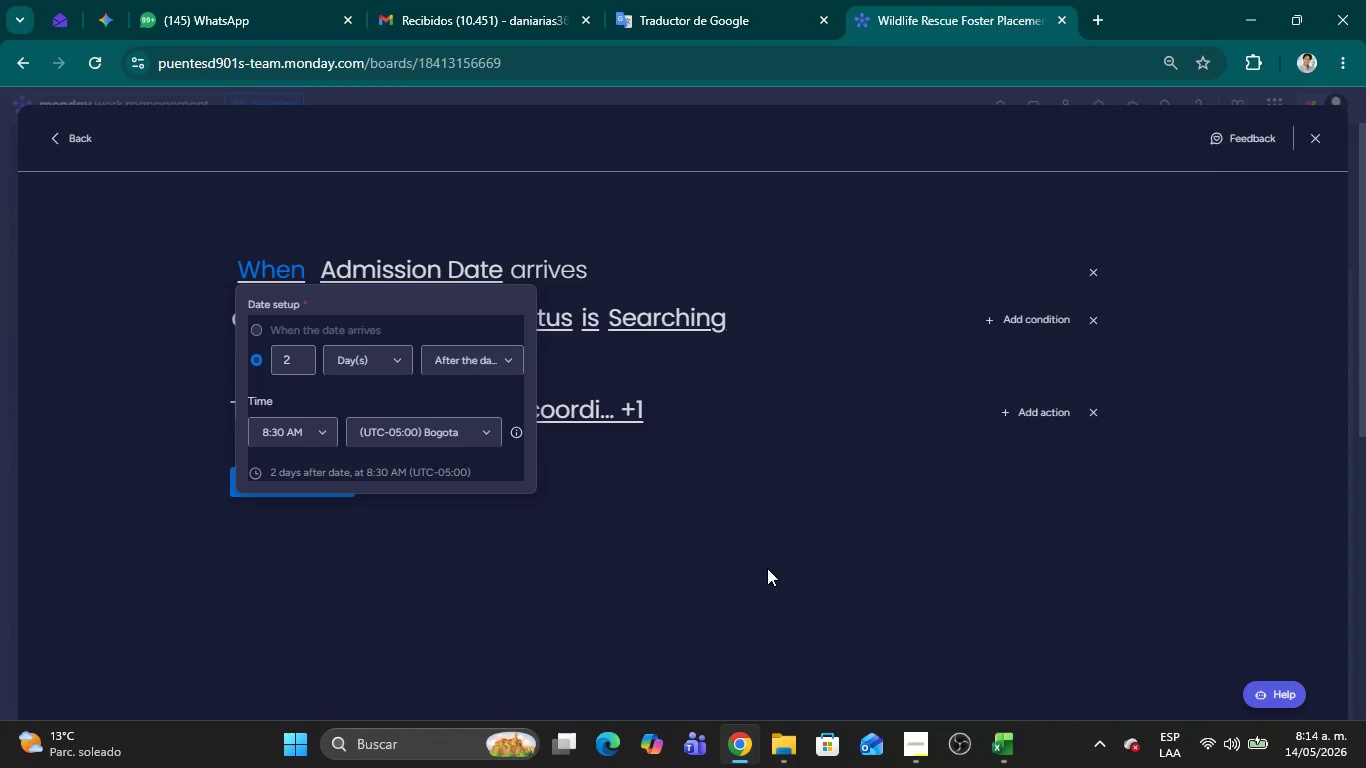 
wait(12.08)
 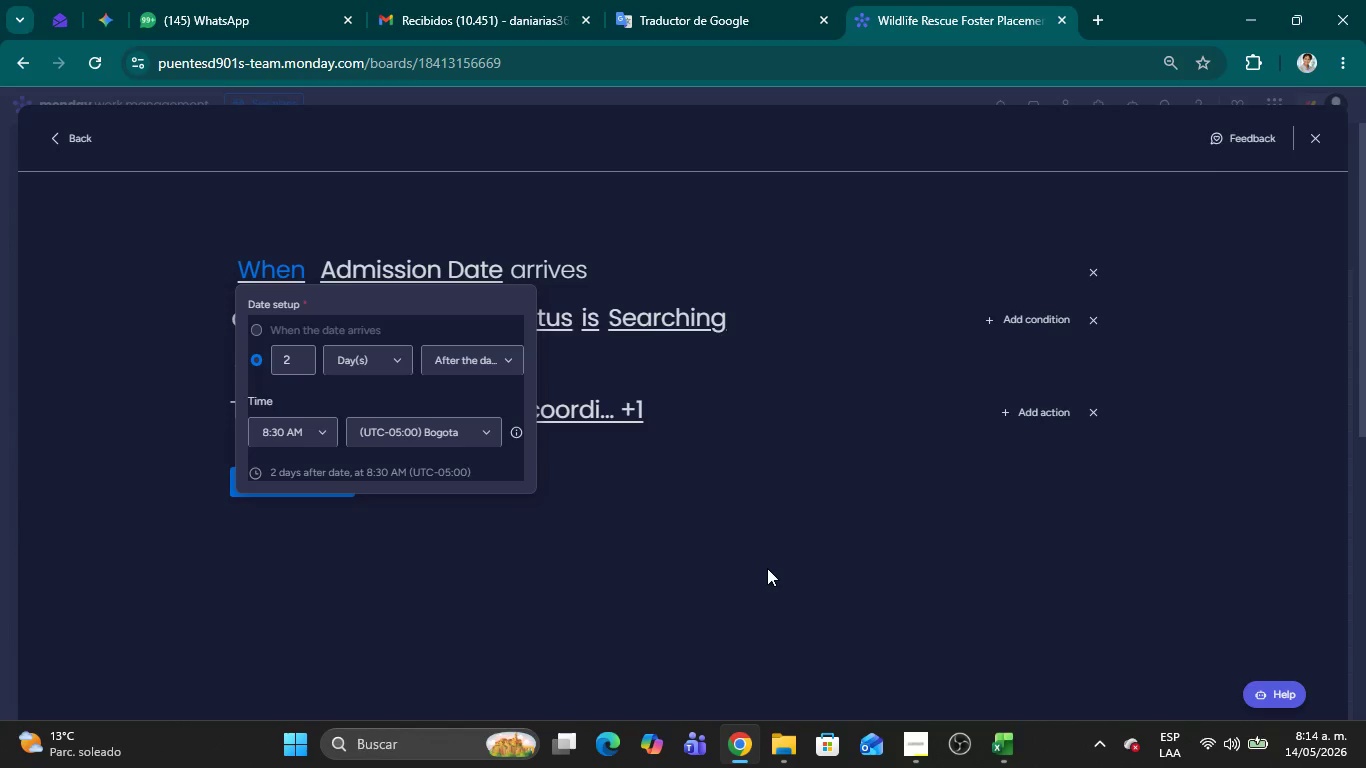 
left_click([681, 527])
 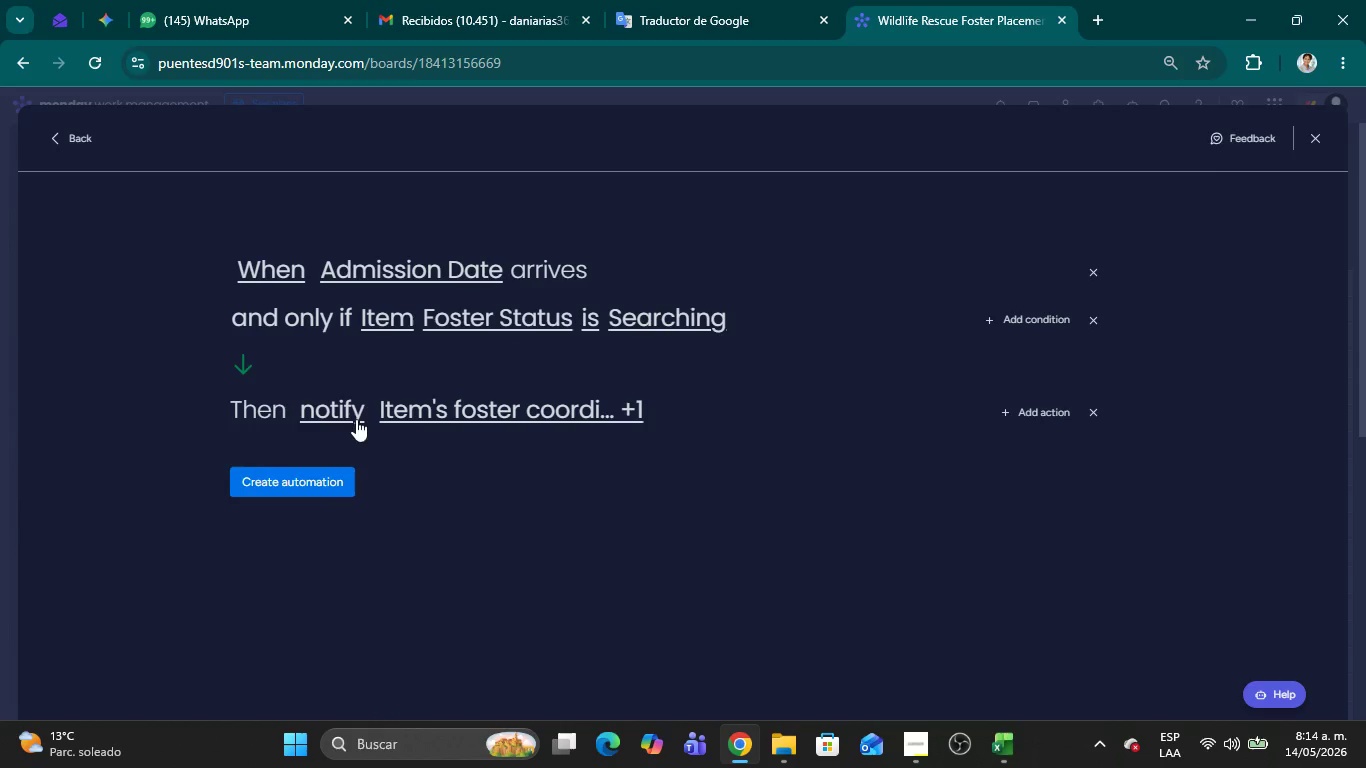 
left_click([344, 413])
 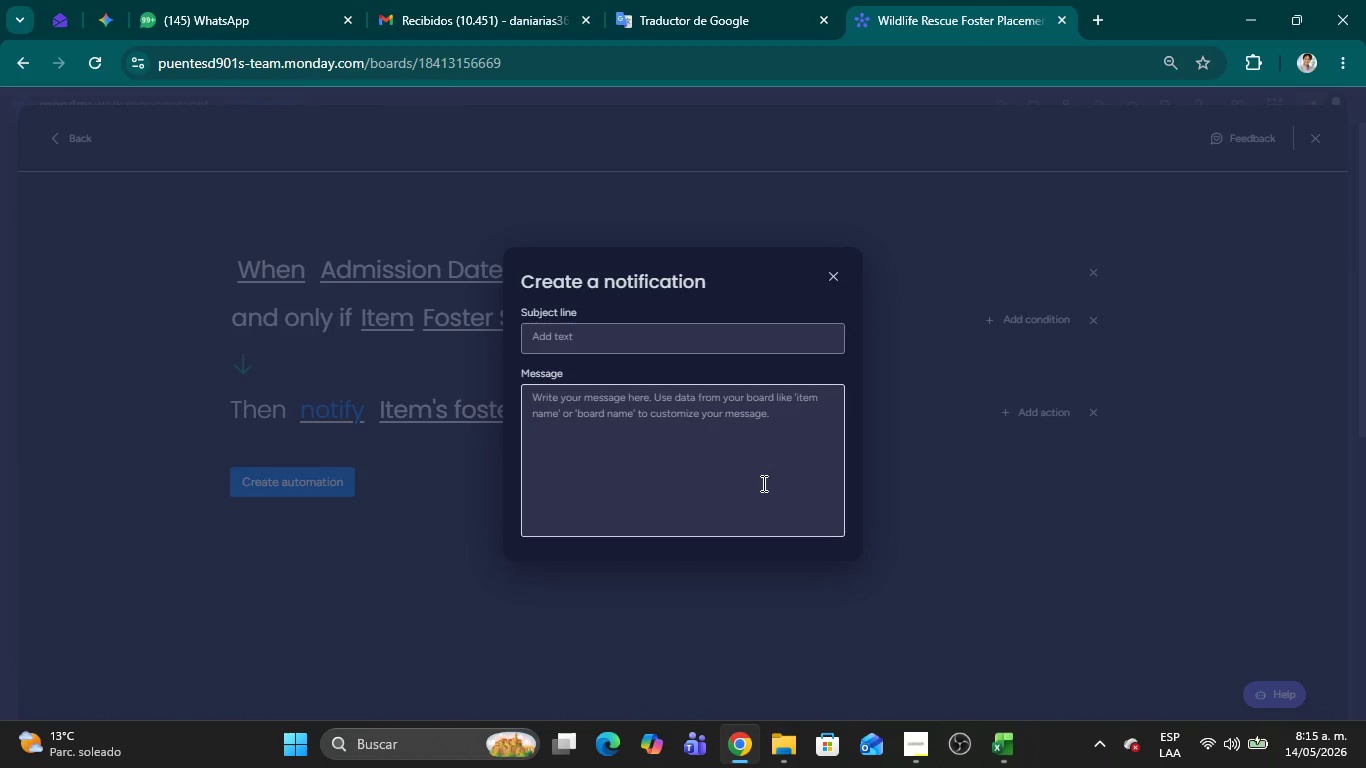 
wait(50.16)
 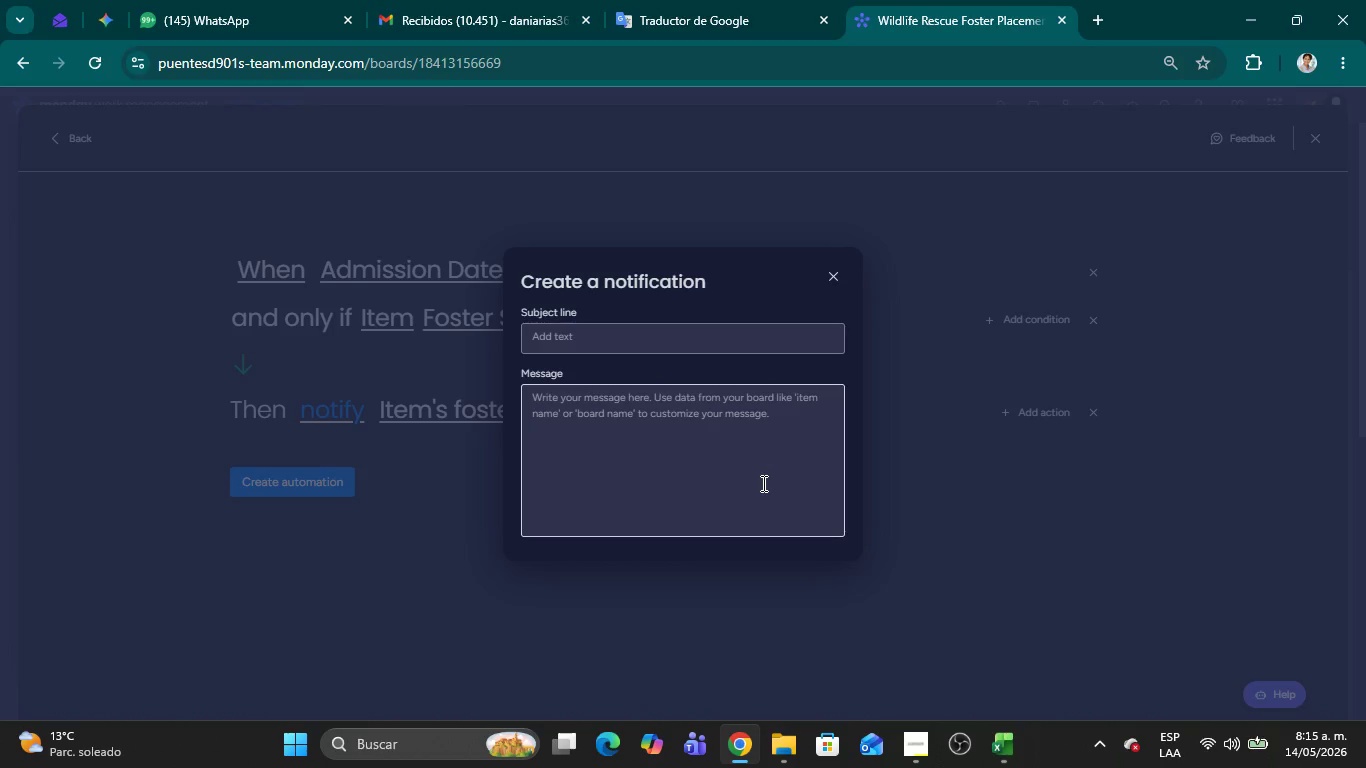 
double_click([598, 439])
 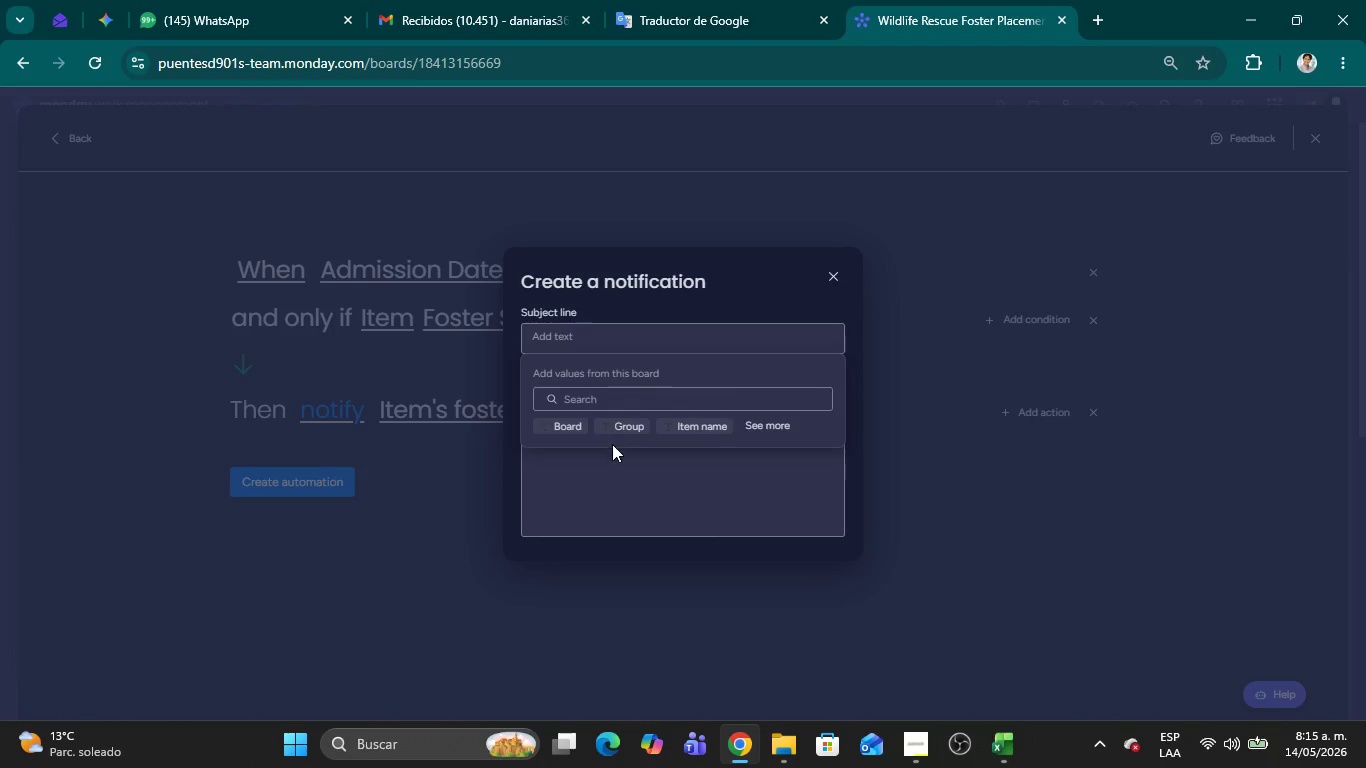 
left_click([614, 444])
 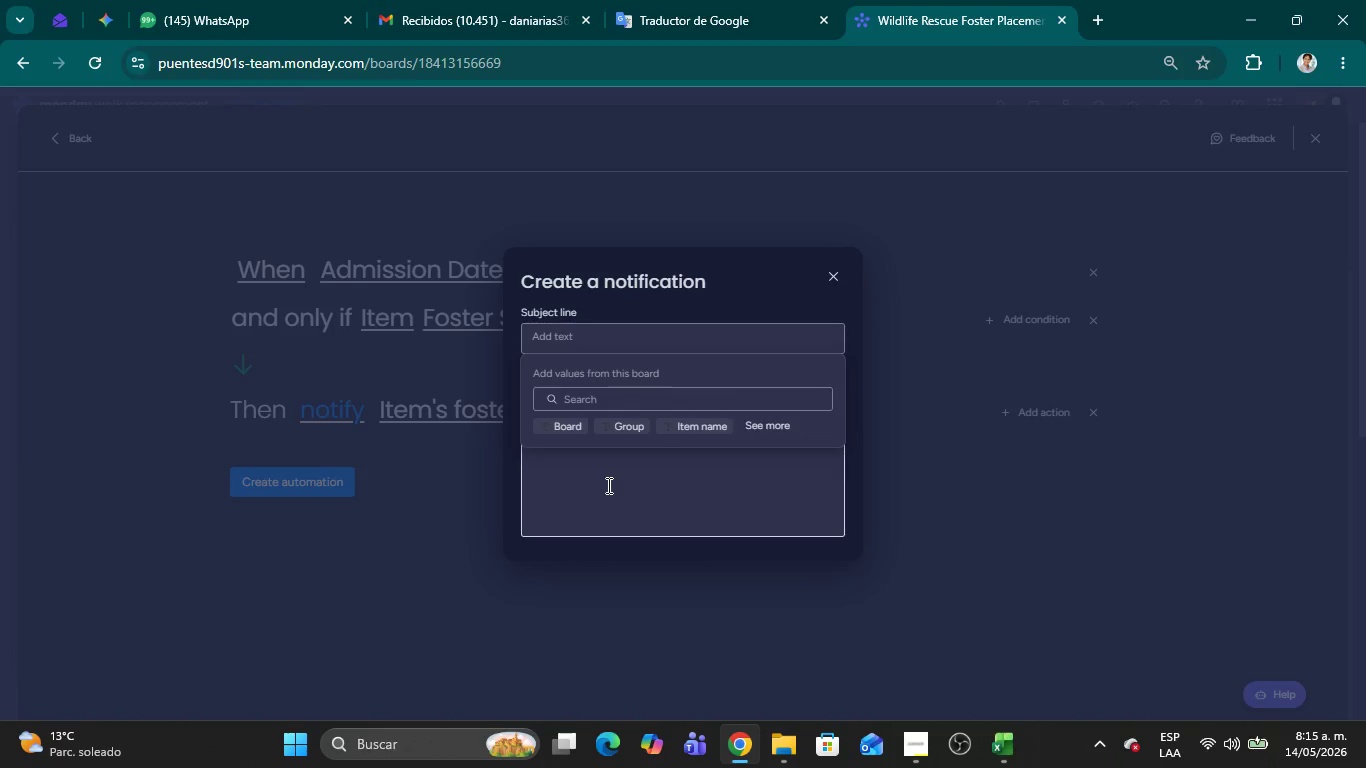 
left_click([607, 485])
 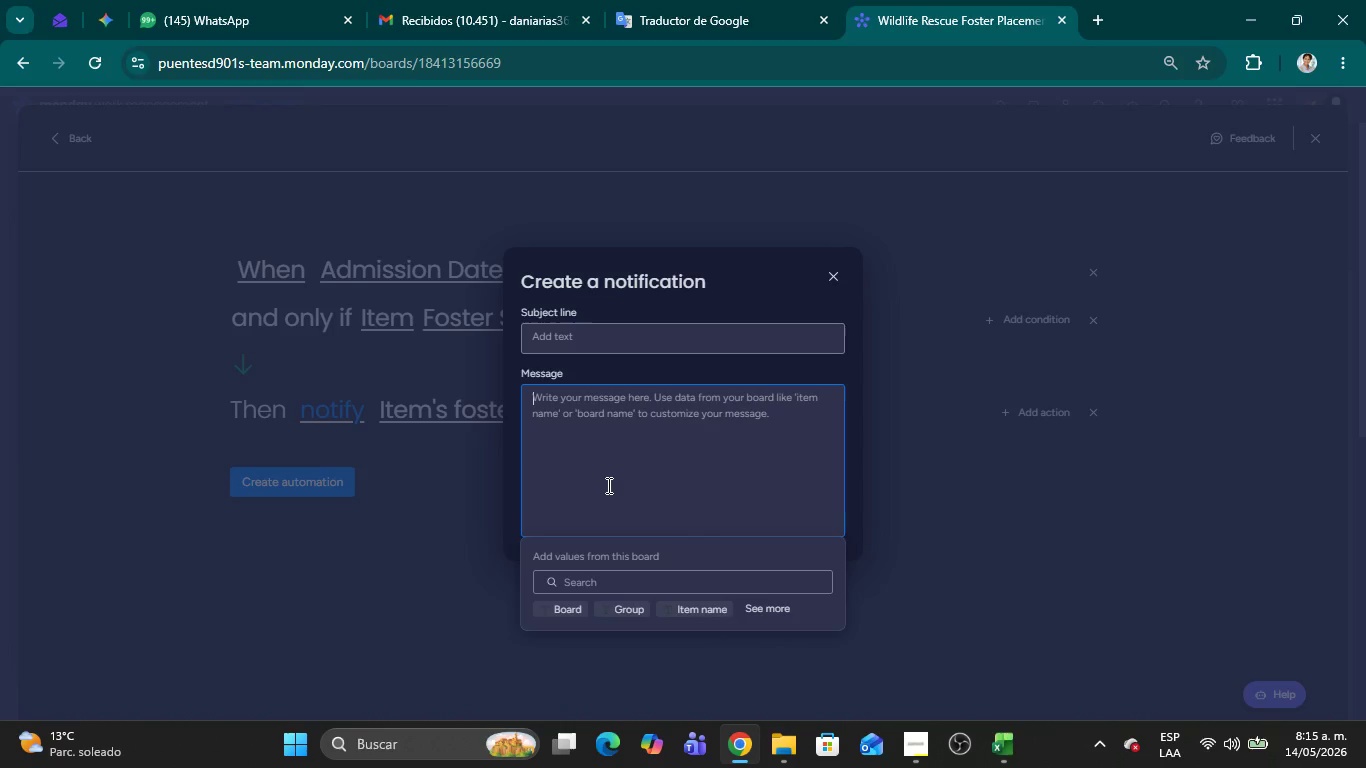 
key(CapsLock)
 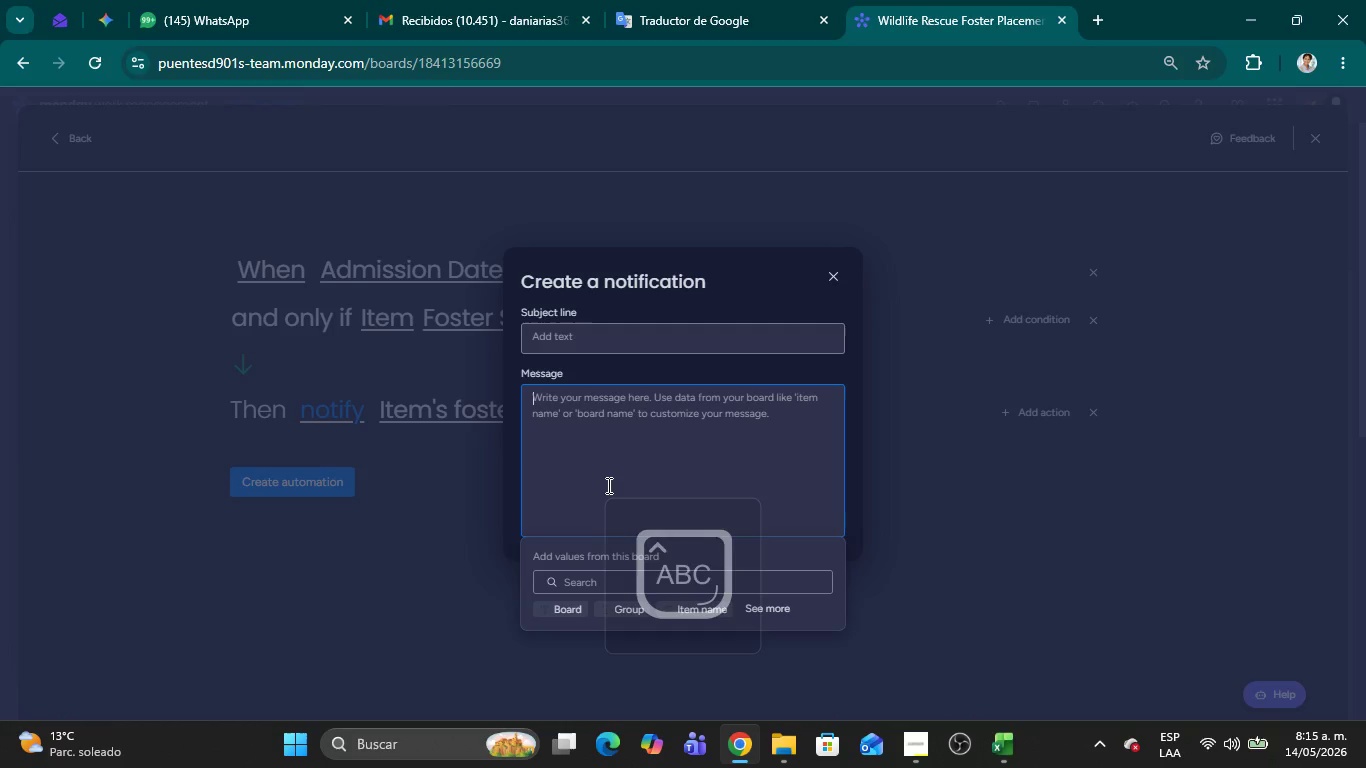 
wait(8.55)
 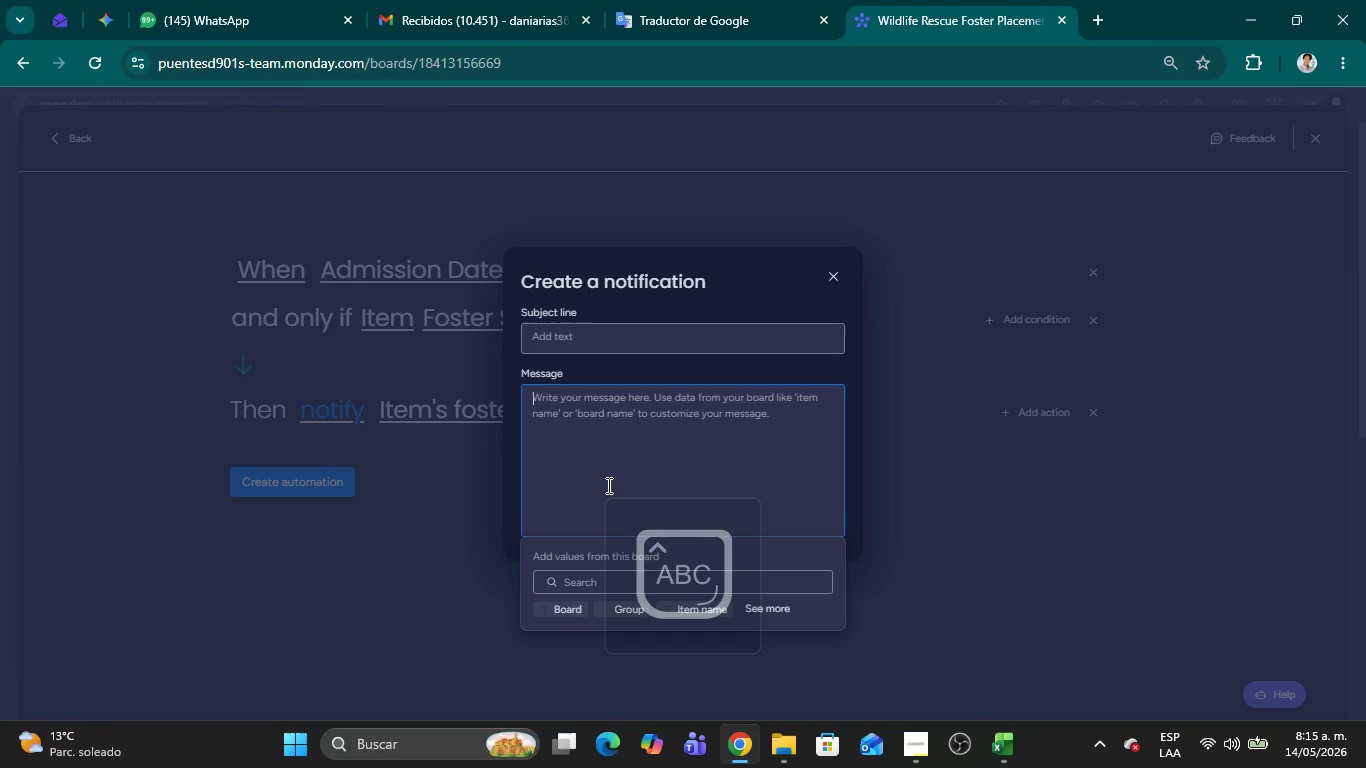 
left_click([581, 343])
 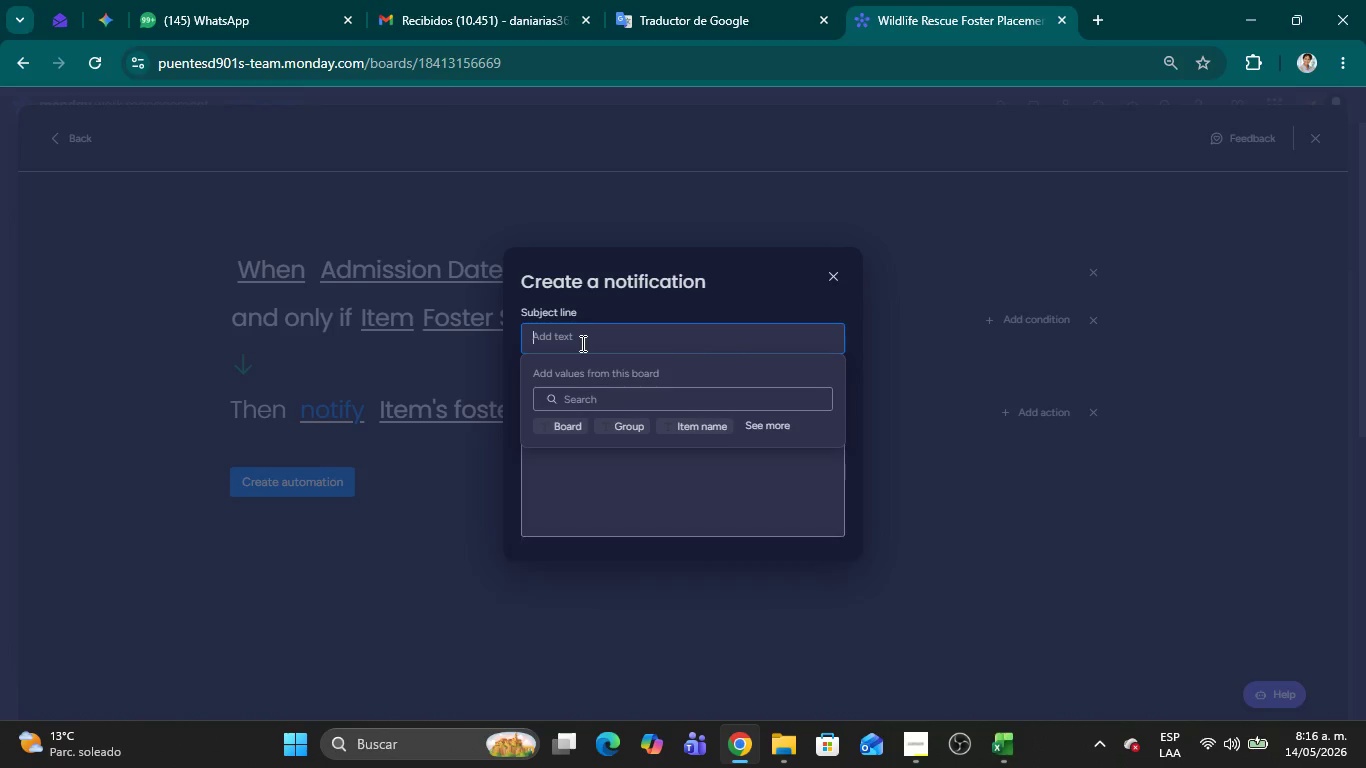 
type(PL)
key(Backspace)
type(lacement )
 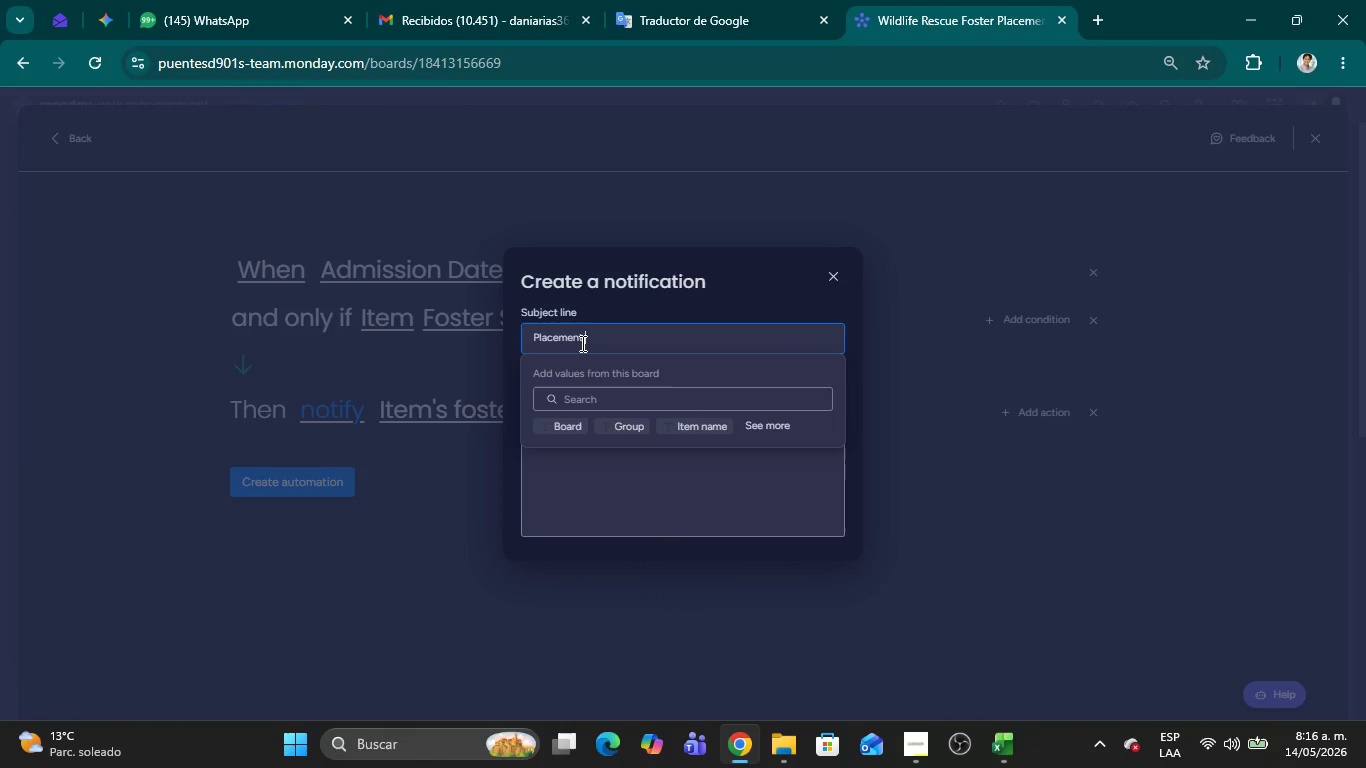 
type(Delay Alert> )
 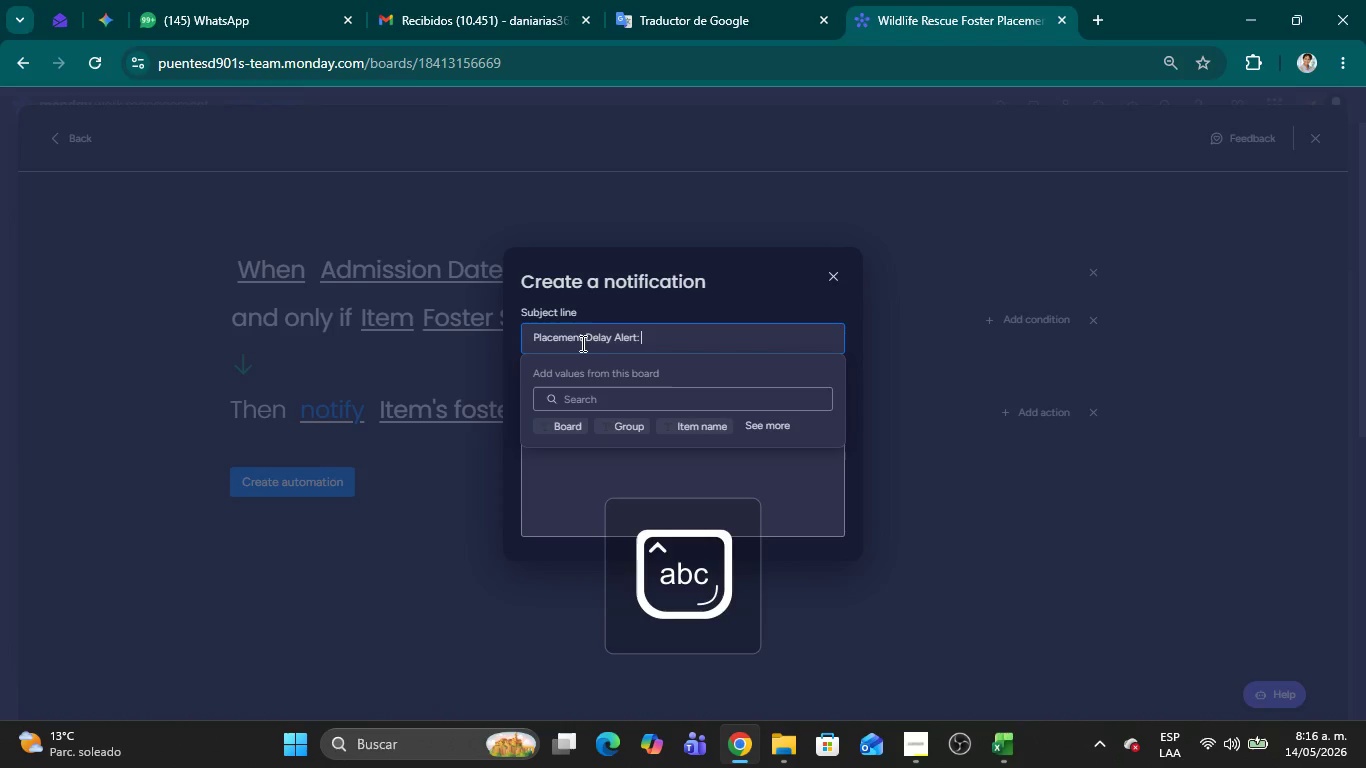 
left_click([701, 422])
 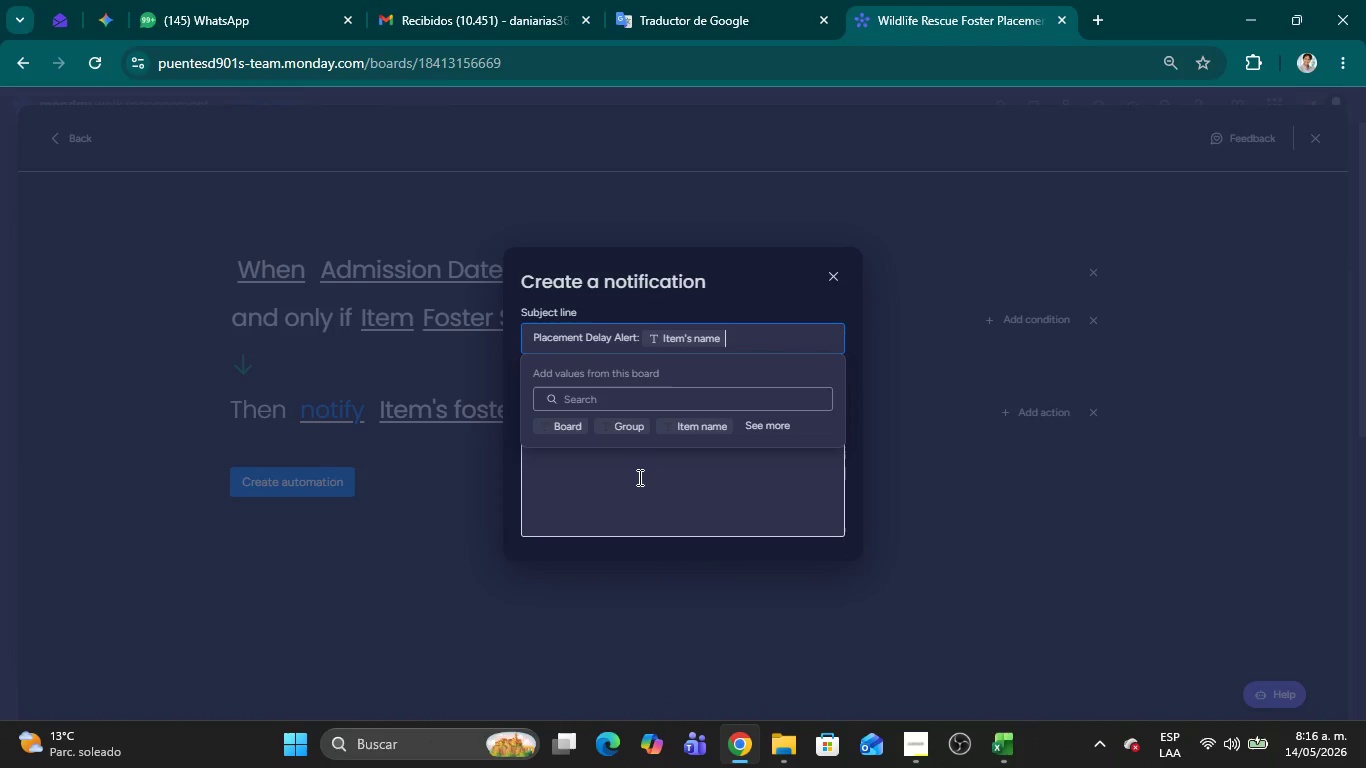 
left_click([638, 482])
 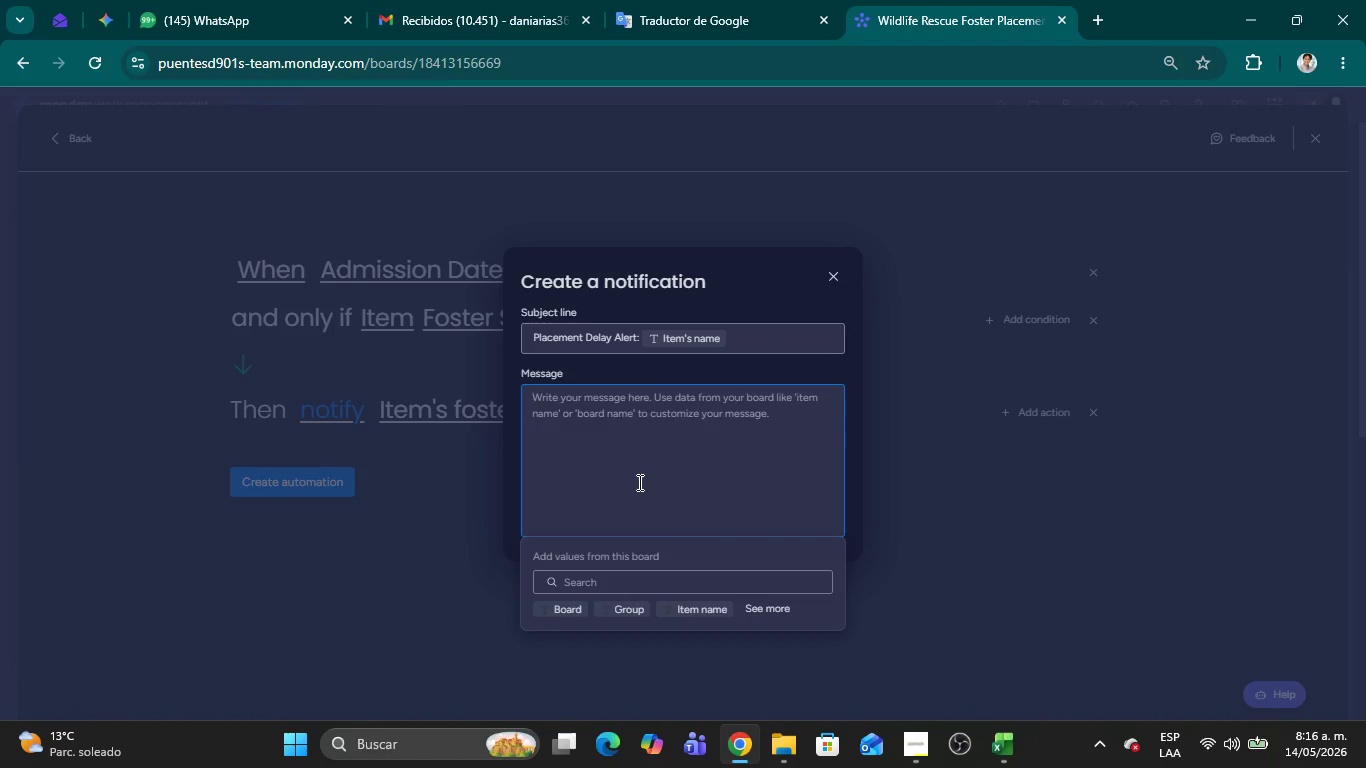 
type(Action Required> )
 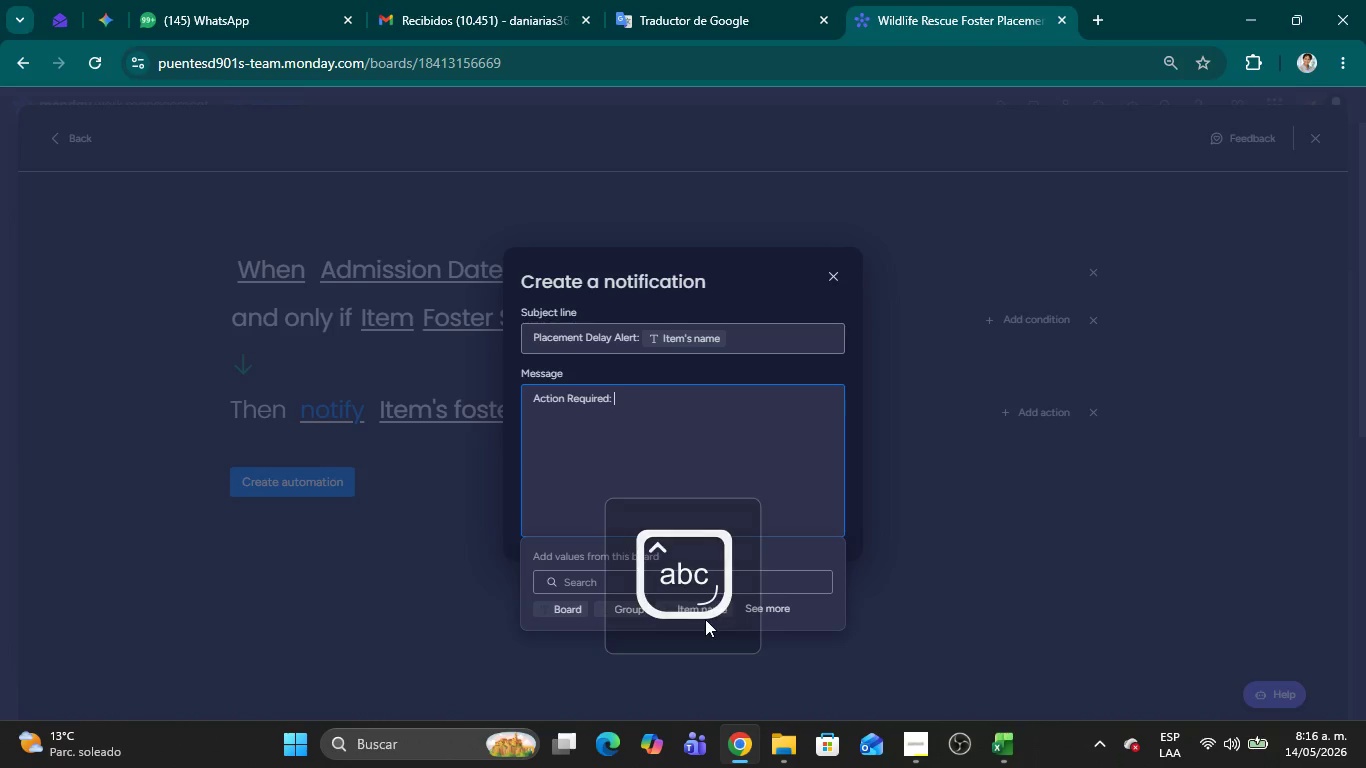 
left_click([696, 607])
 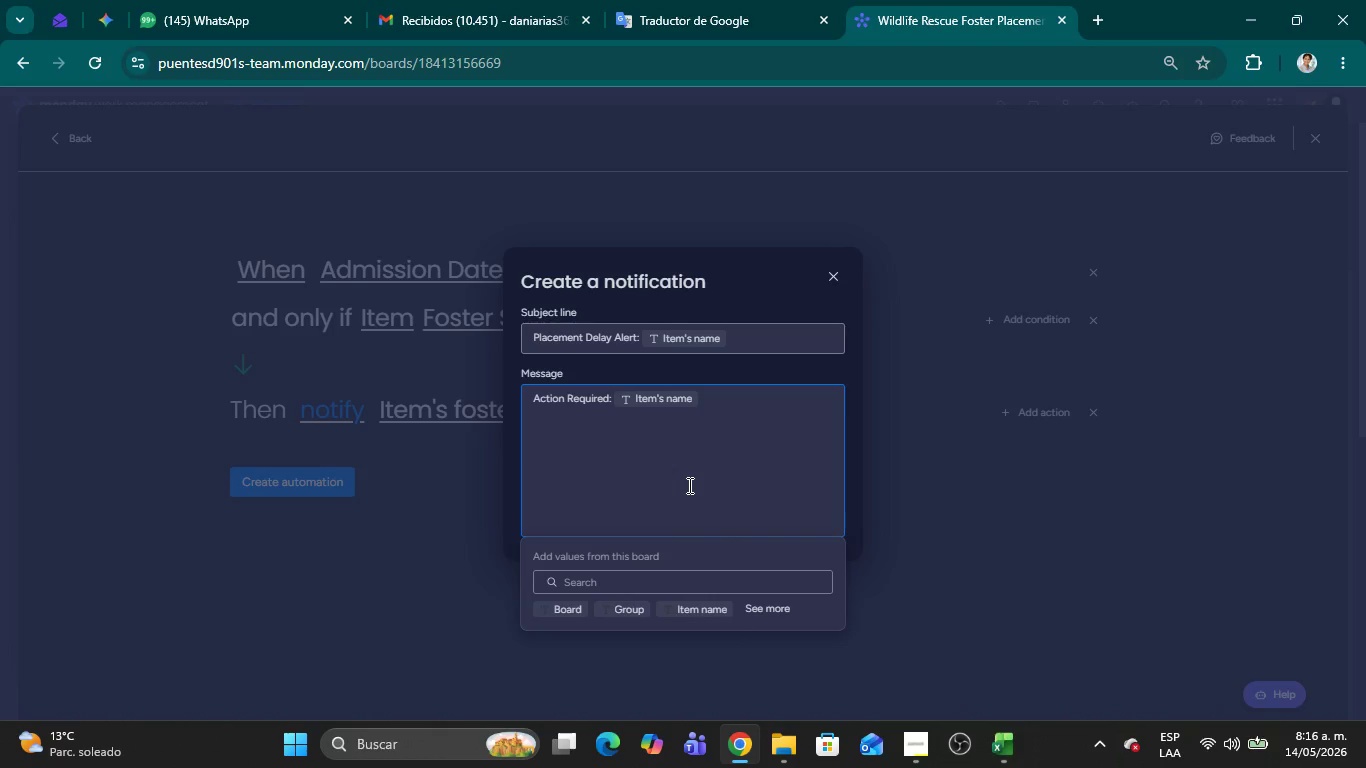 
type( has been in Se)
key(Backspace)
key(Backspace)
type(@Searching@ status for over 48 hours with)
 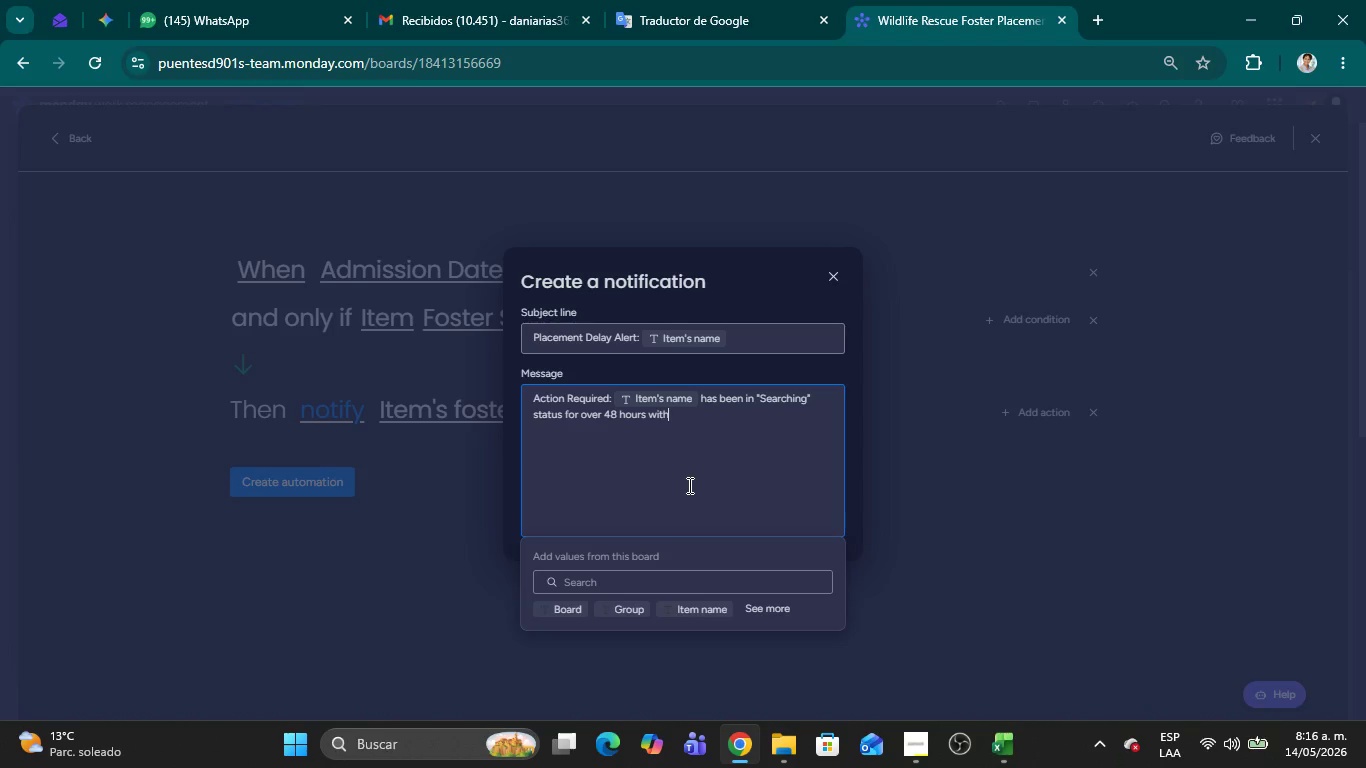 
type(out being placed. Please review the current availabl)
key(Backspace)
type(ility of foster homes to expedites )
key(Backspace)
key(Backspace)
type( the process. )
 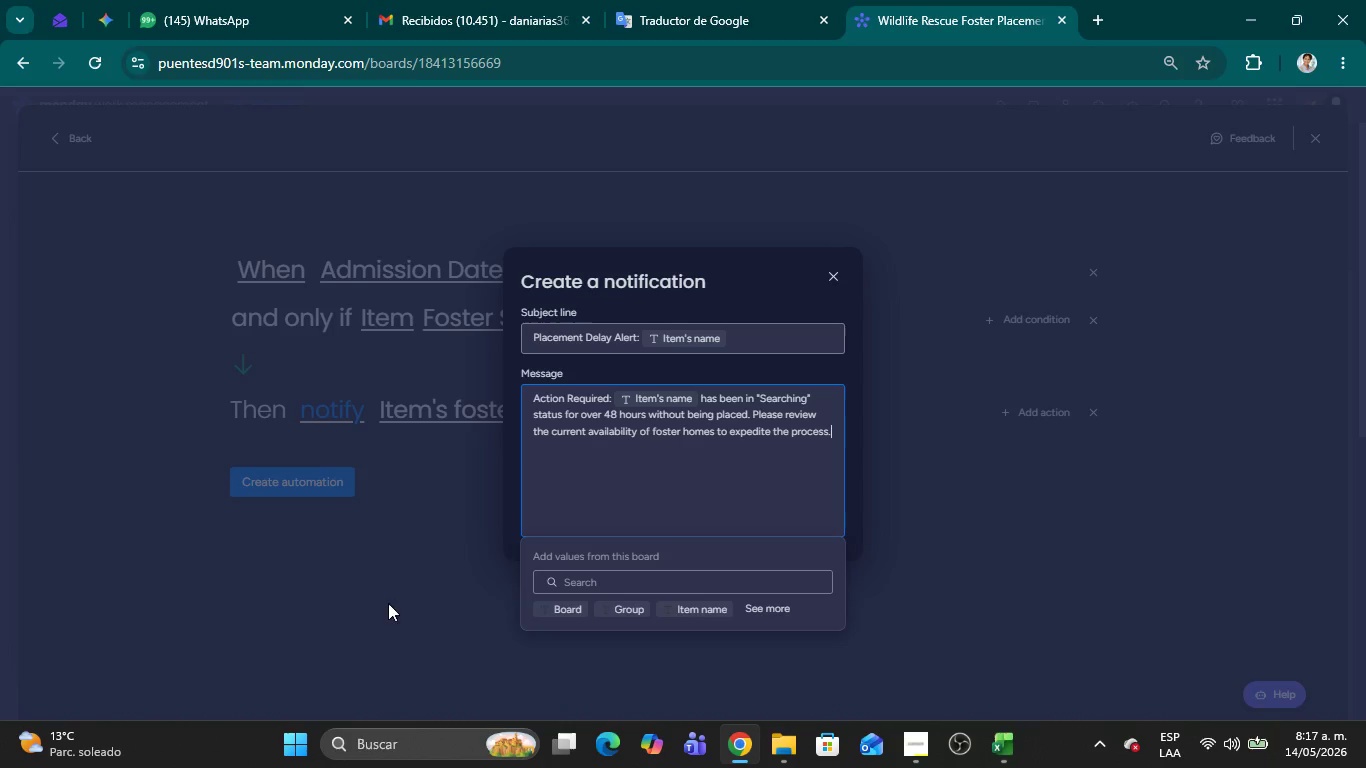 
left_click([406, 581])
 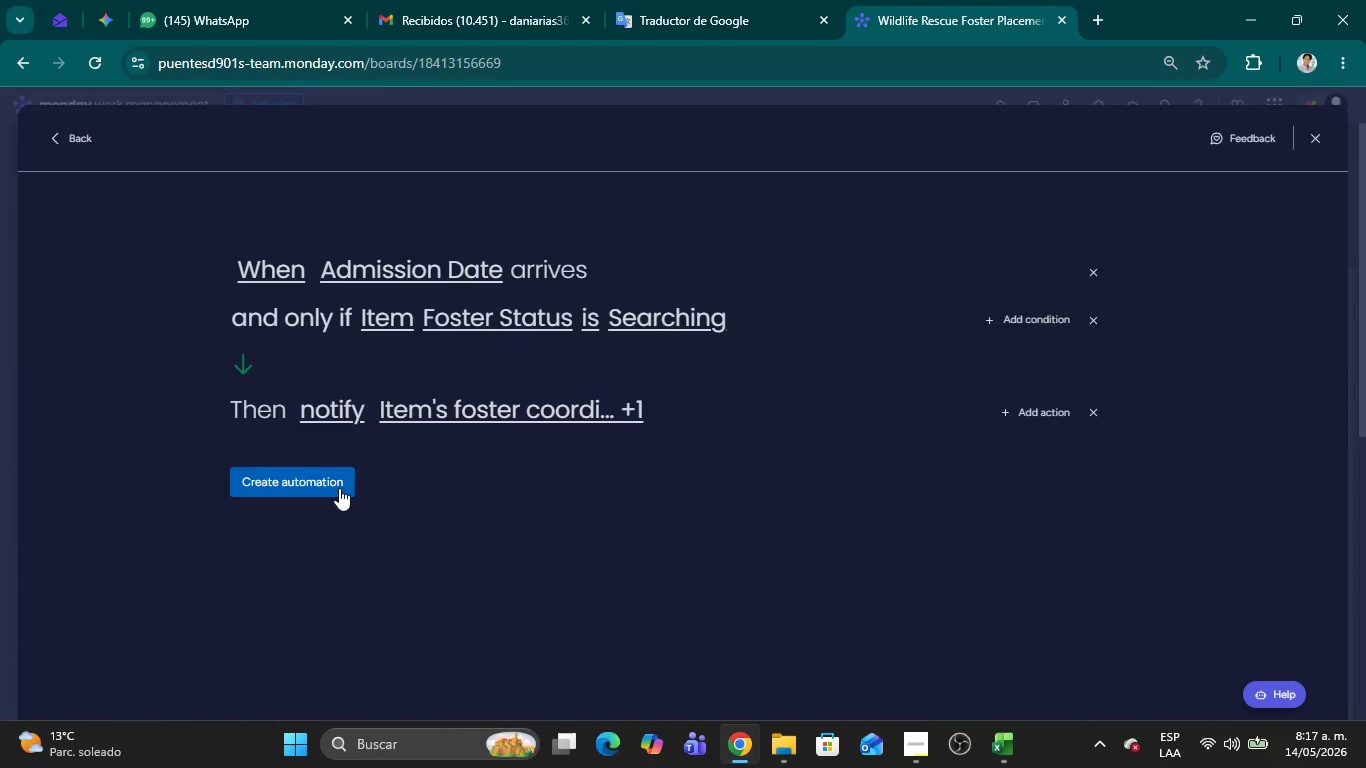 
left_click([339, 488])
 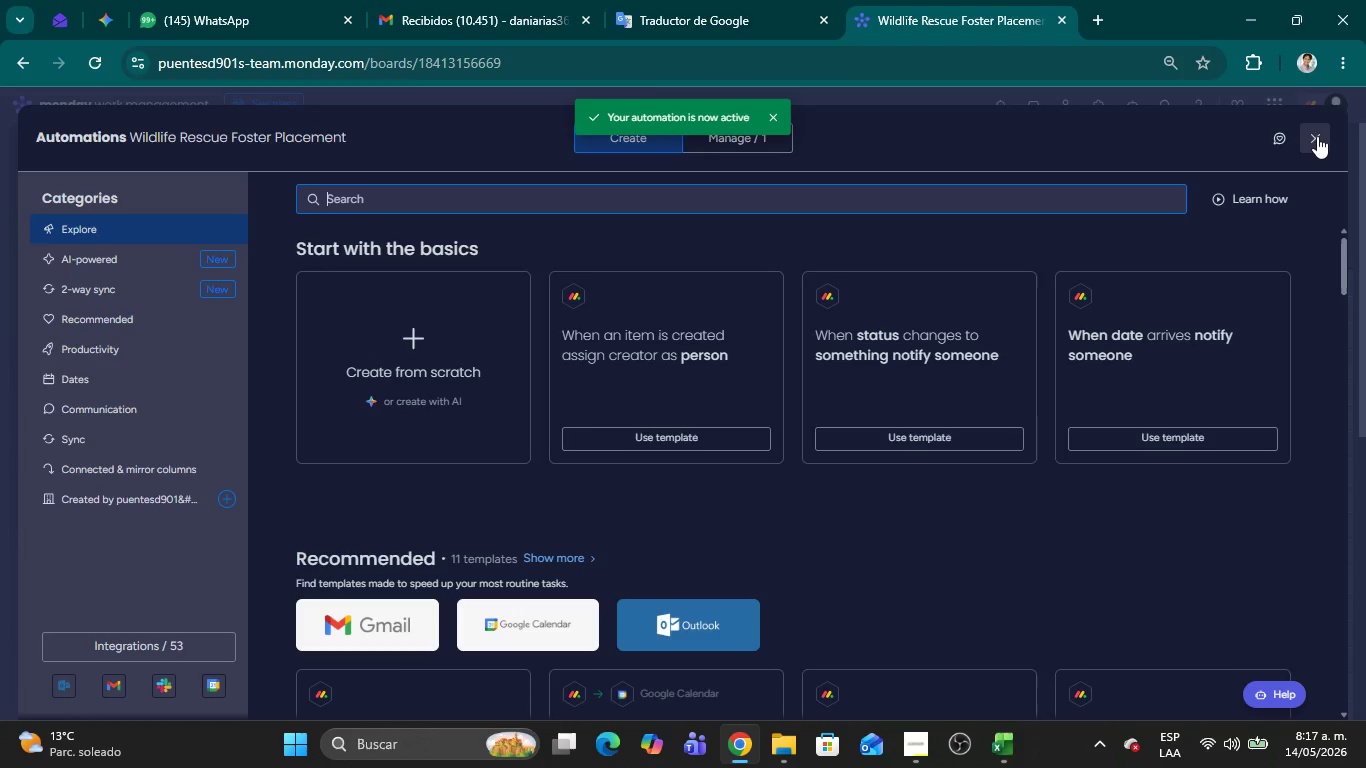 
wait(5.06)
 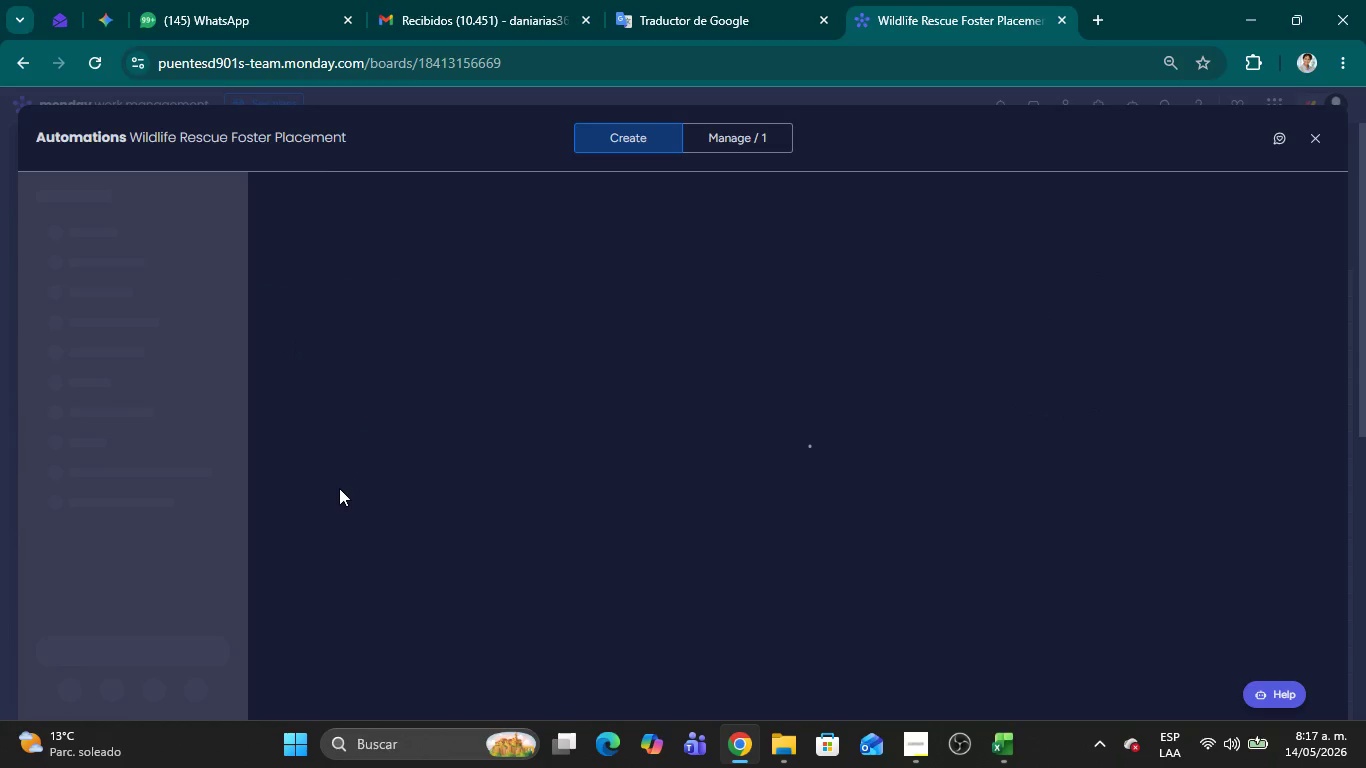 
left_click([1315, 136])
 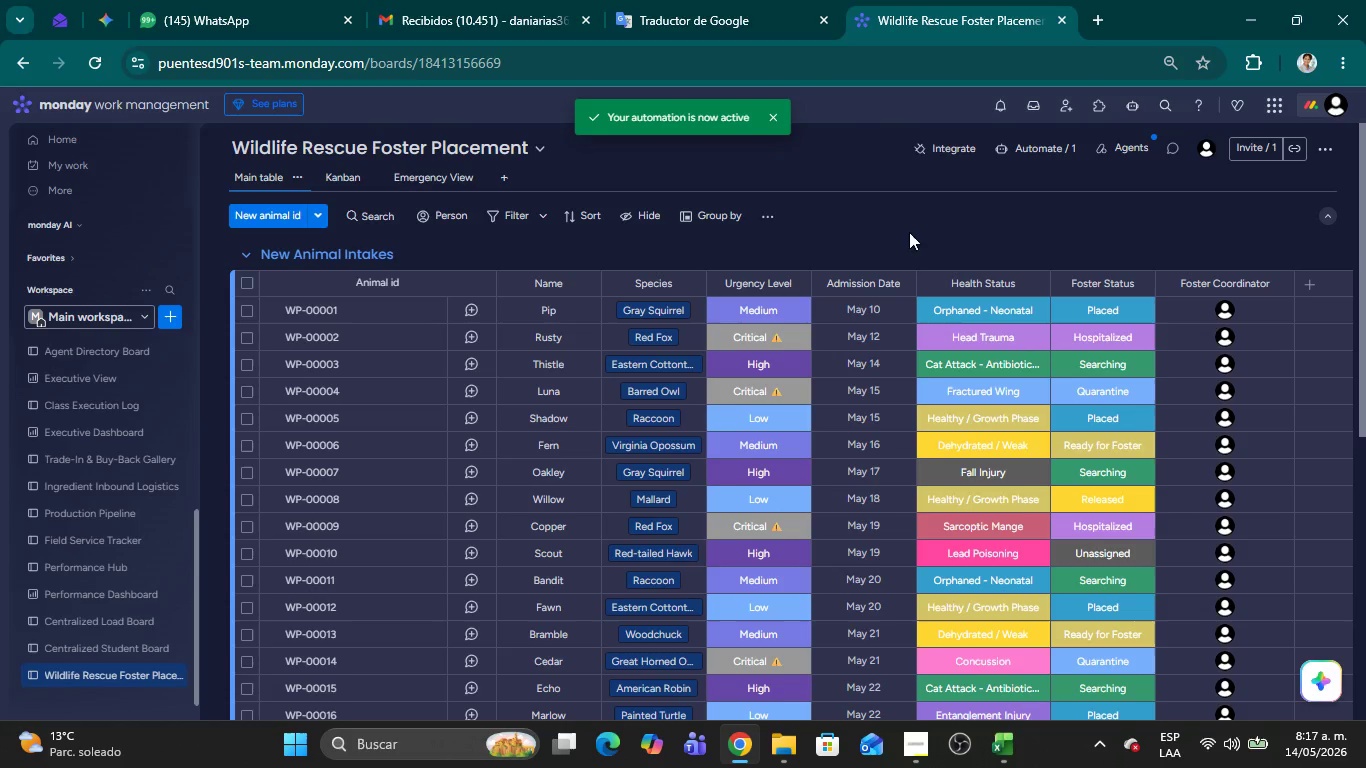 
left_click([872, 221])
 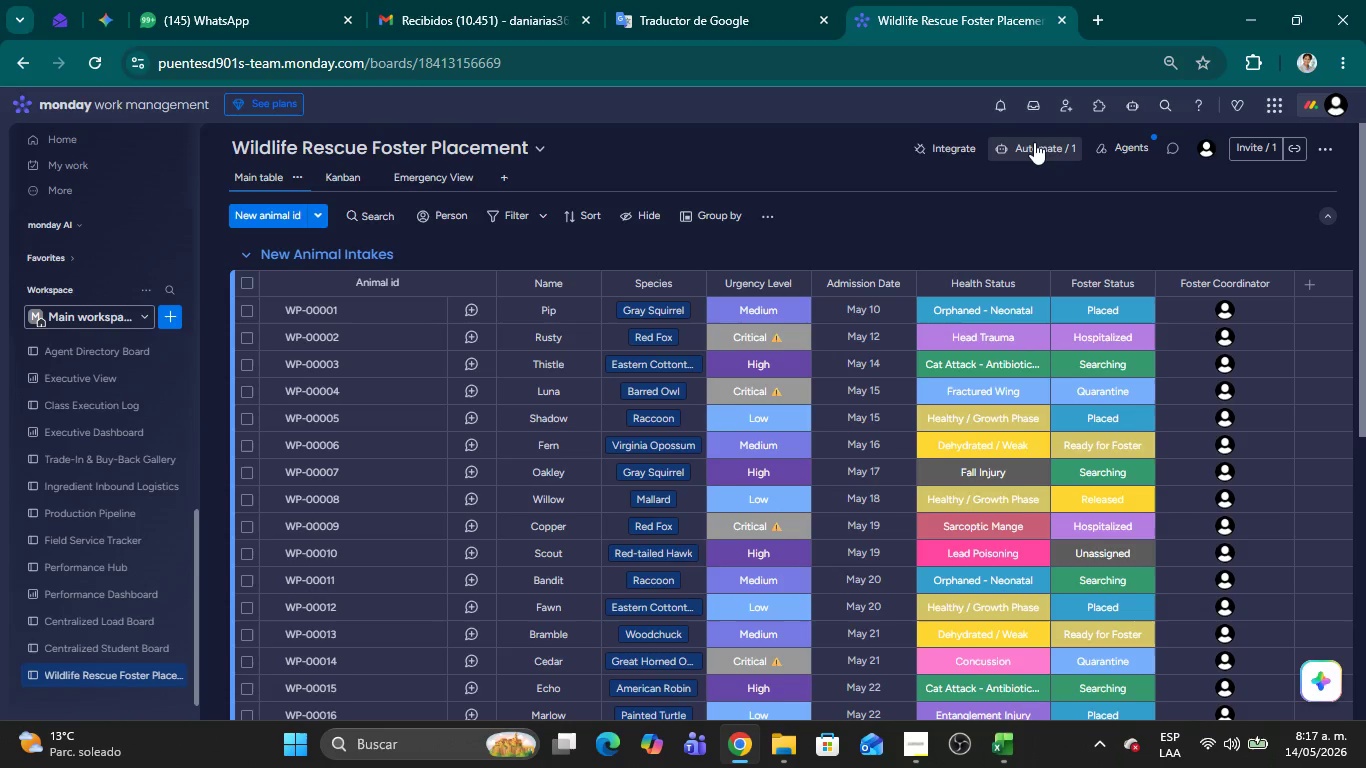 
left_click([1034, 142])
 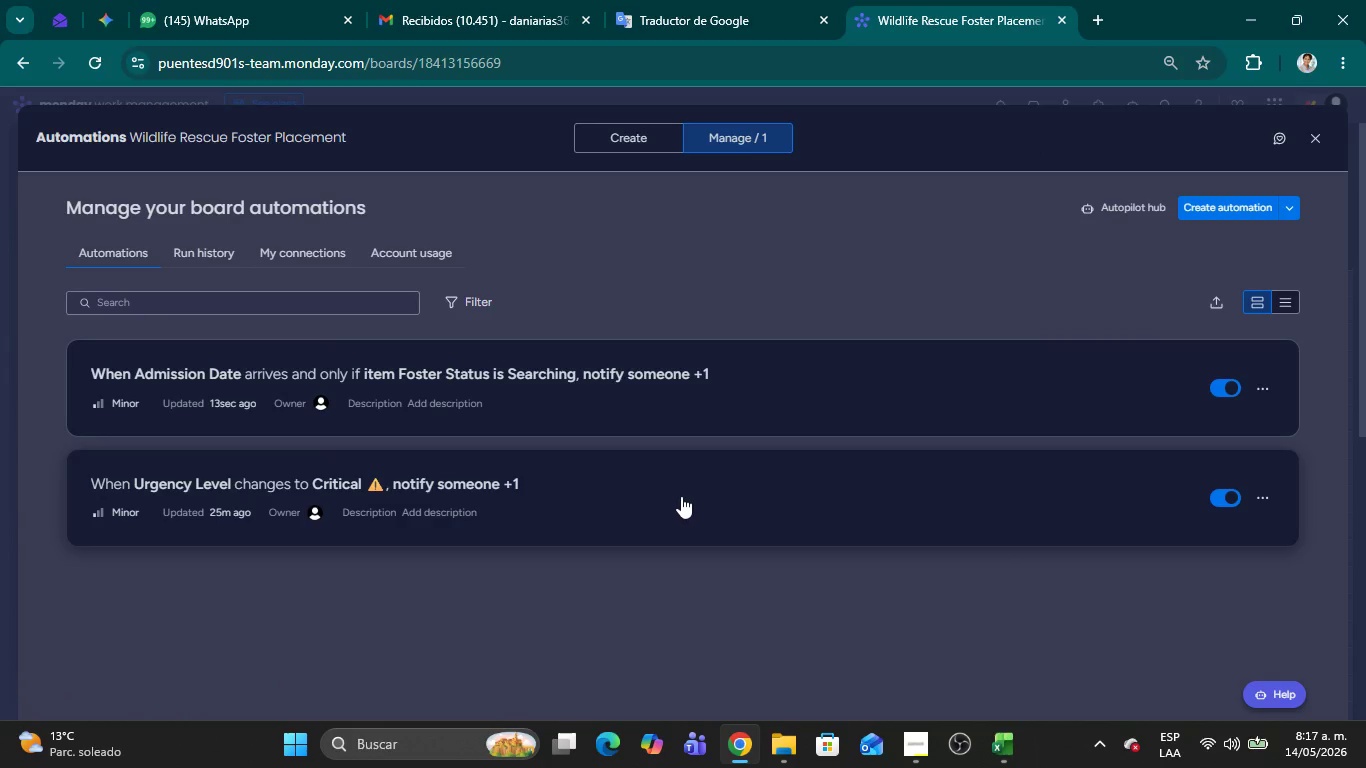 
wait(10.78)
 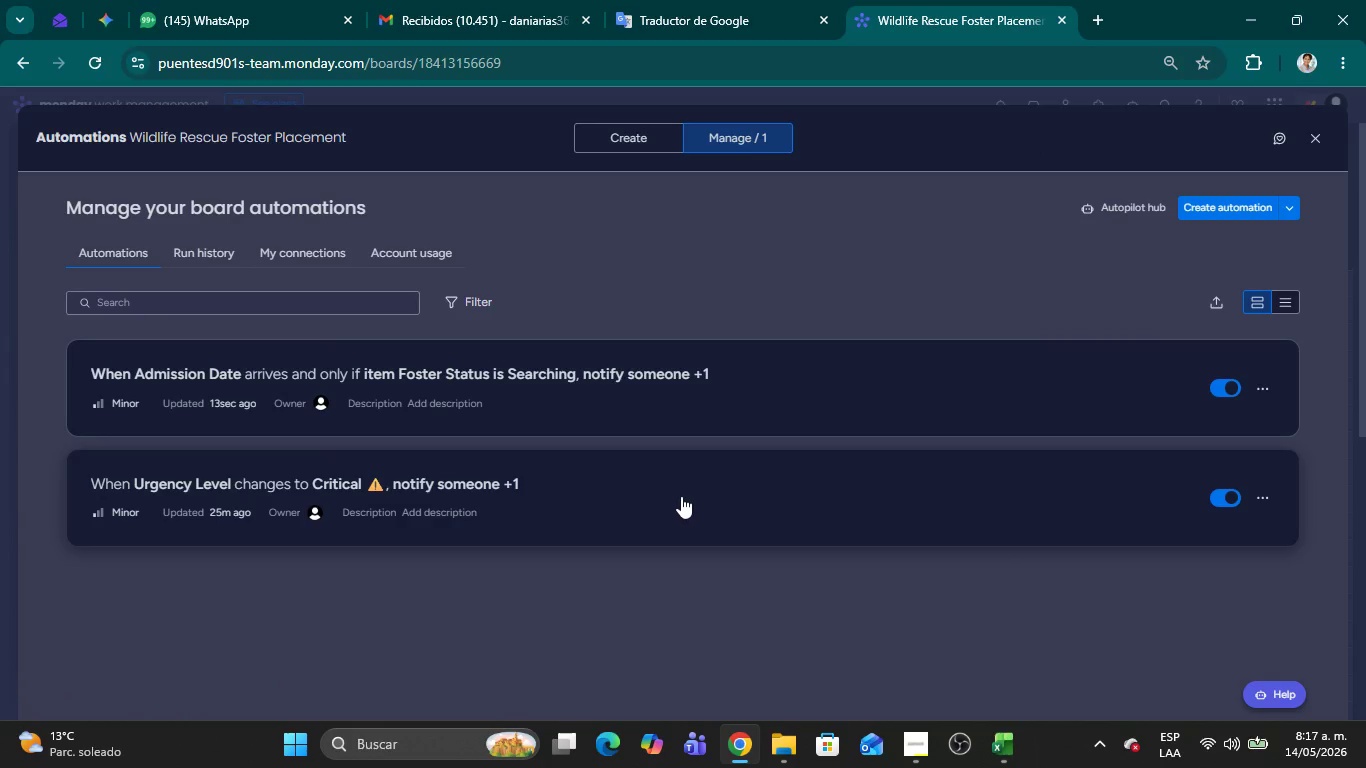 
left_click([1321, 143])
 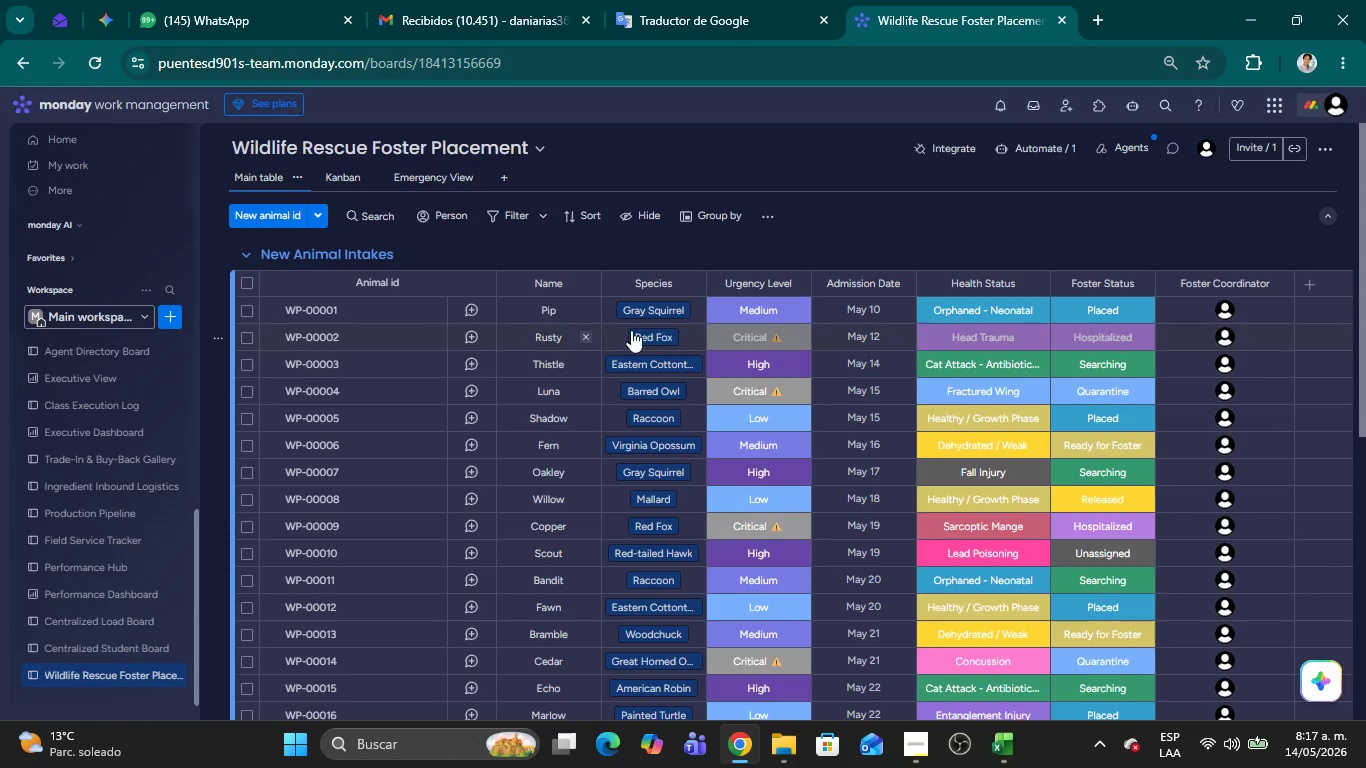 
scroll: coordinate [780, 351], scroll_direction: up, amount: 11.0
 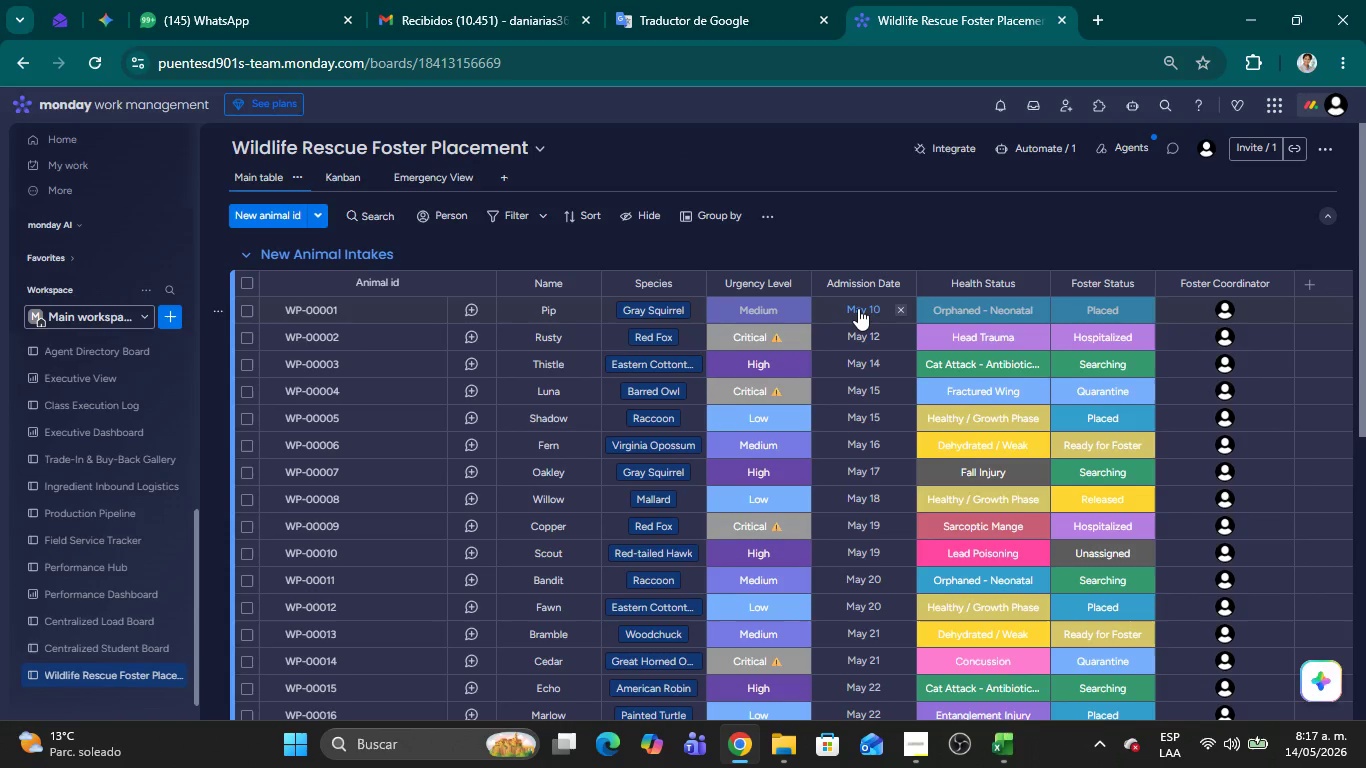 
left_click([858, 308])
 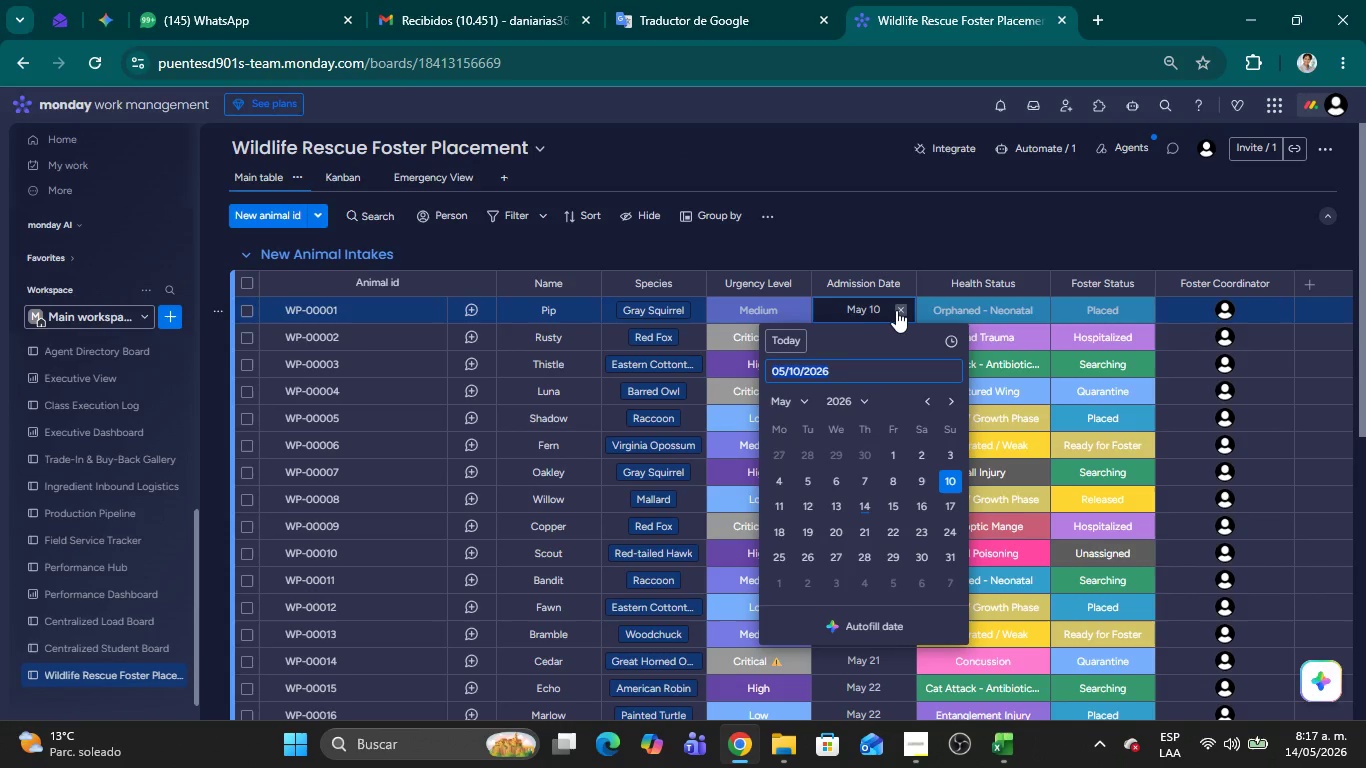 
left_click([901, 310])
 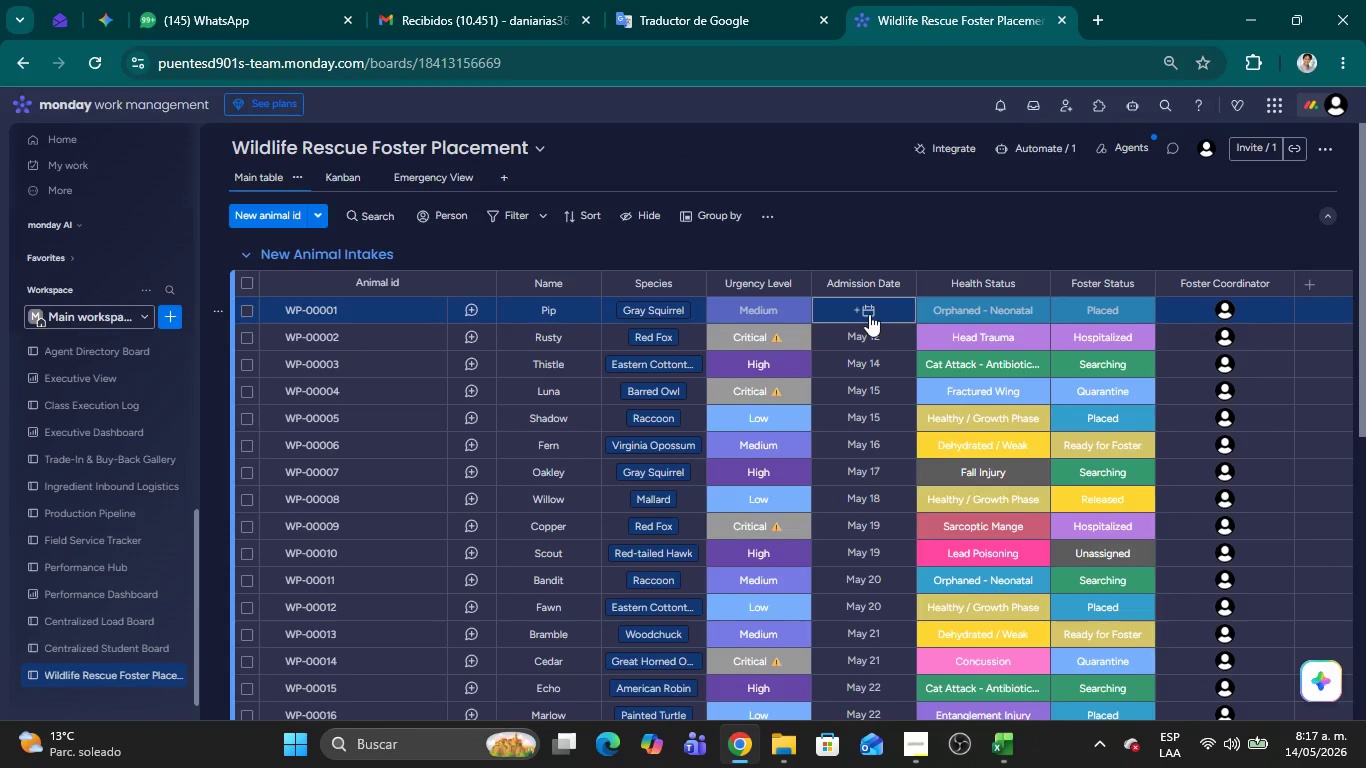 
left_click([864, 310])
 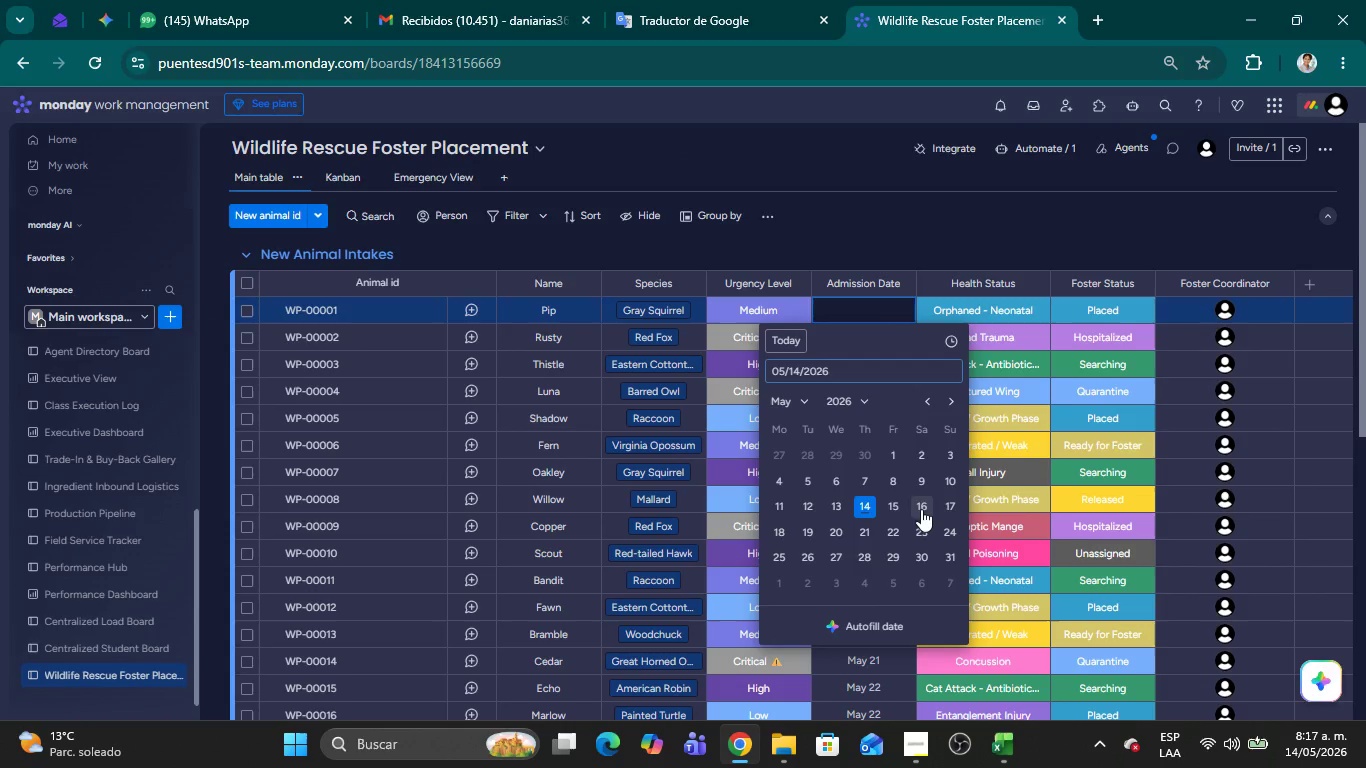 
left_click([922, 218])
 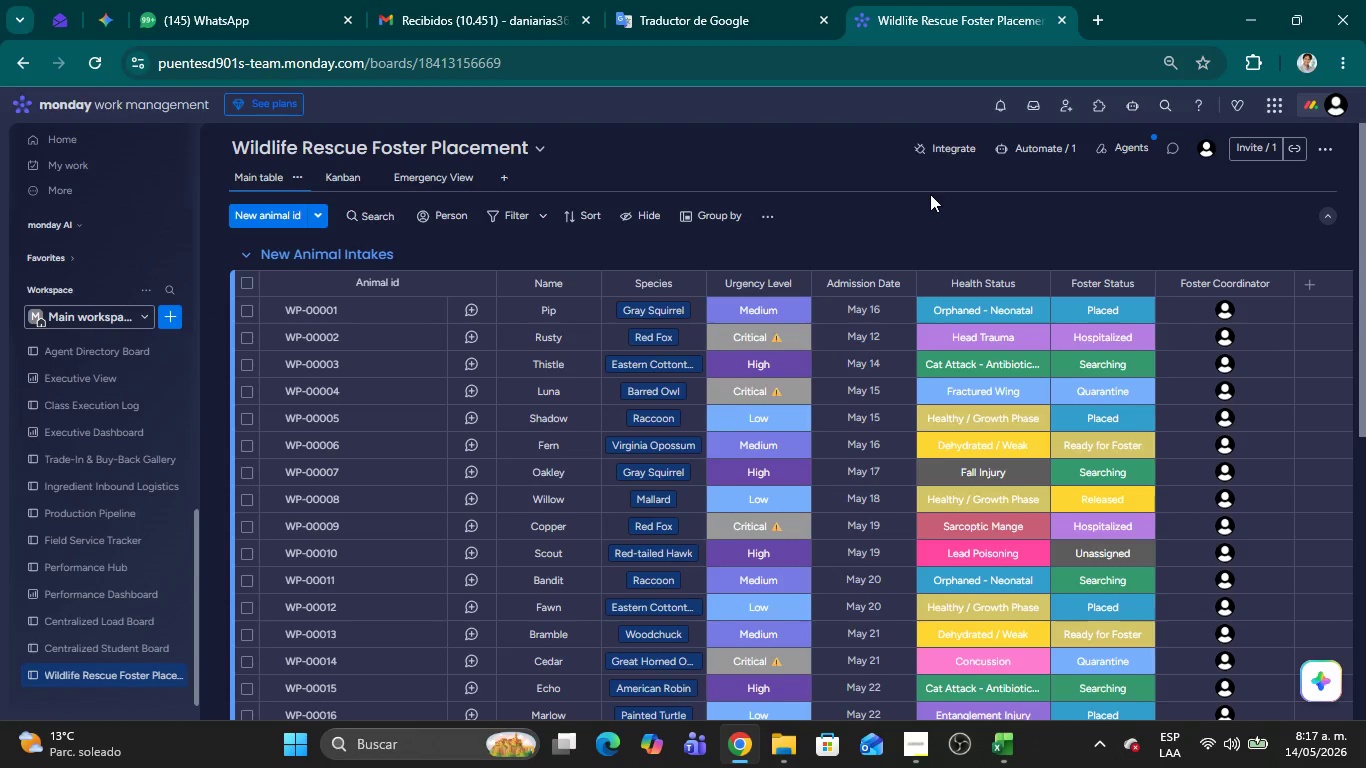 
left_click([930, 194])
 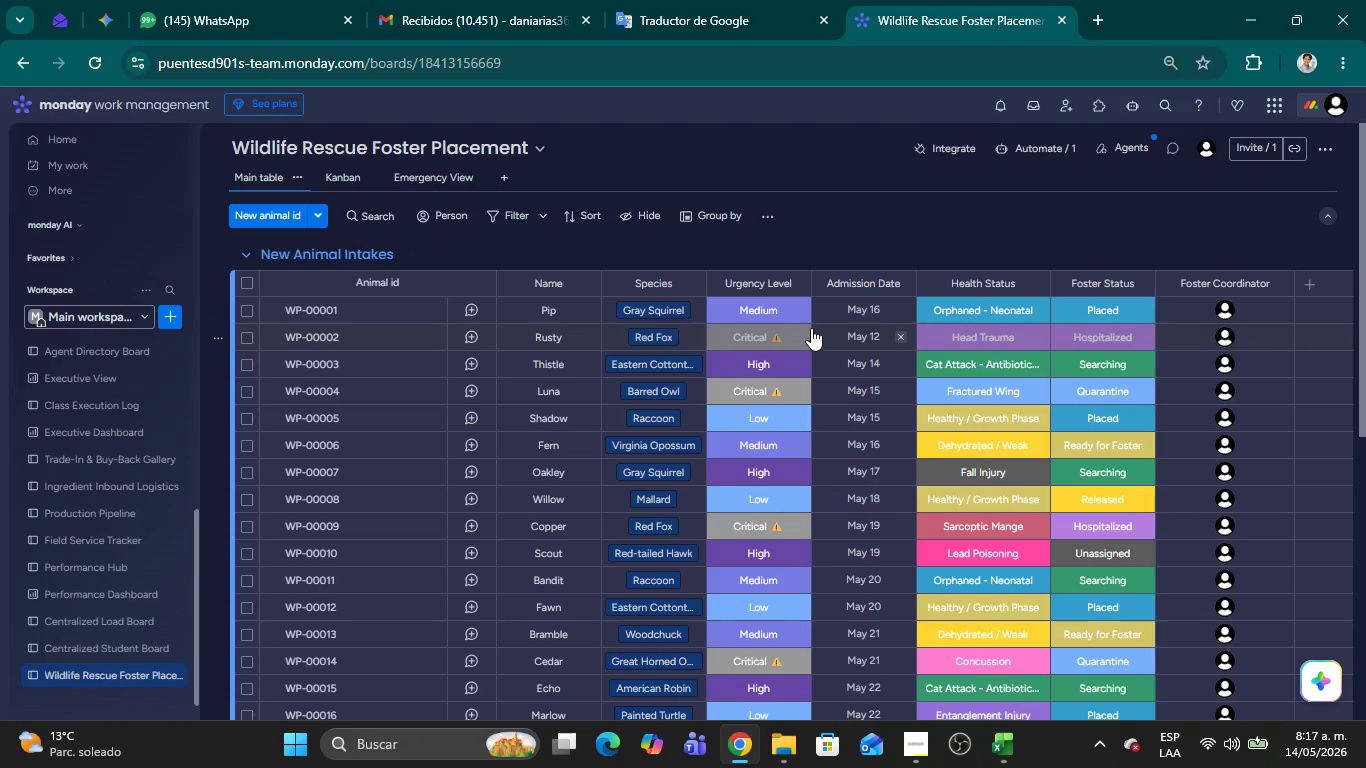 
left_click([770, 342])
 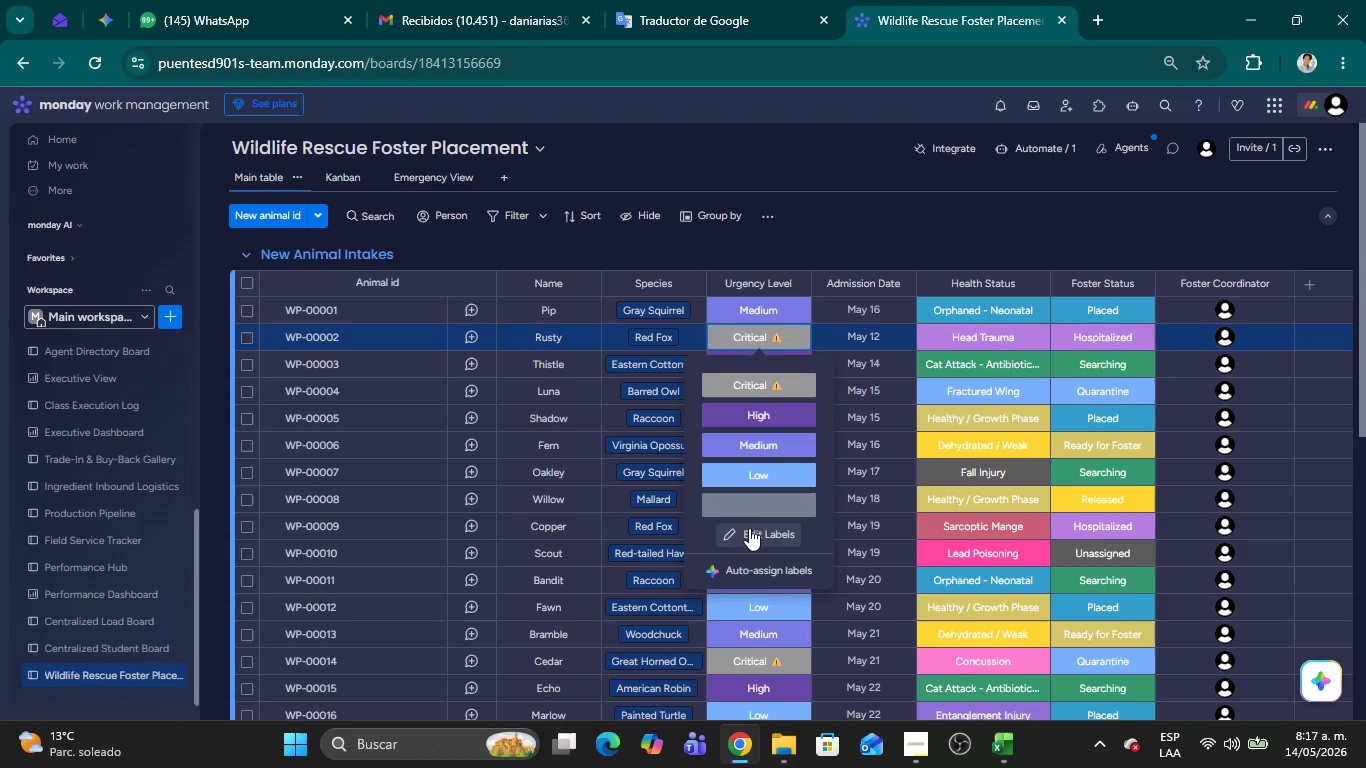 
left_click([738, 508])
 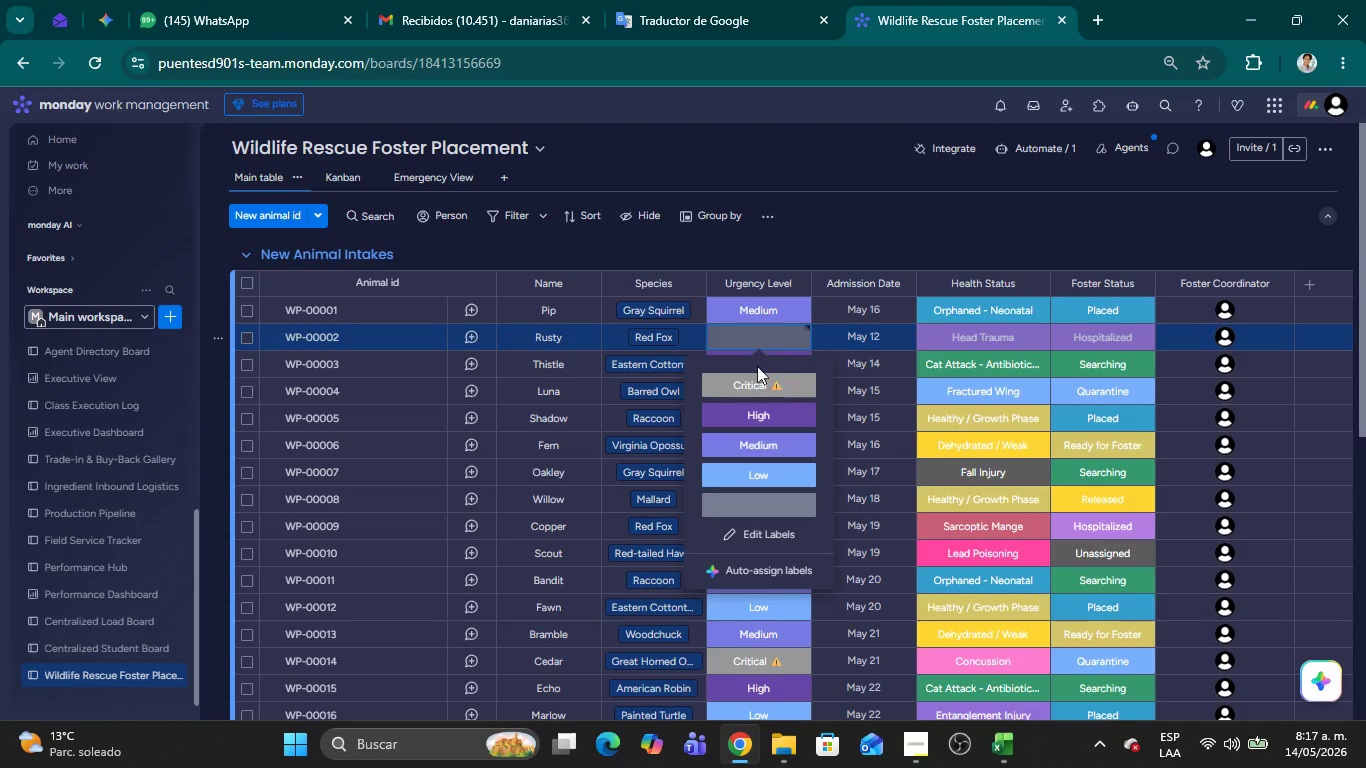 
left_click([748, 387])
 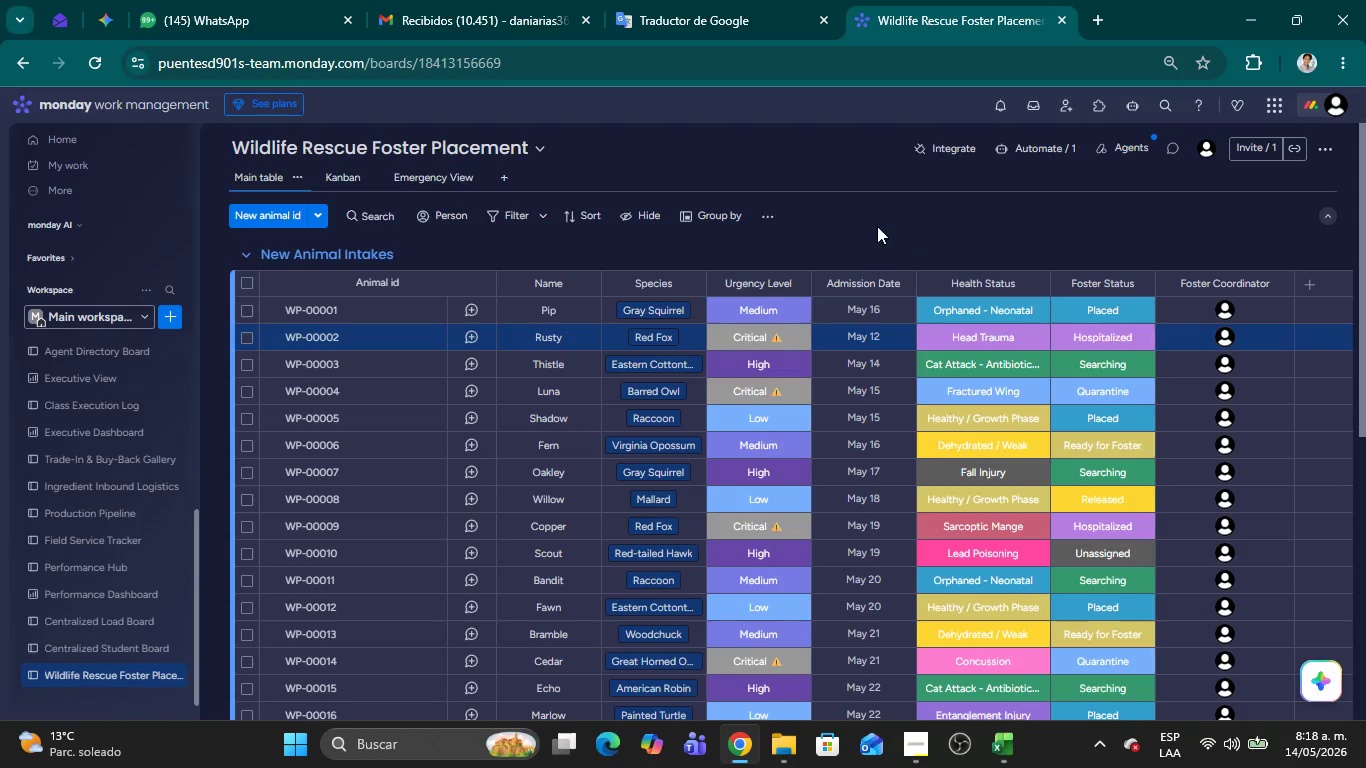 
left_click([877, 226])
 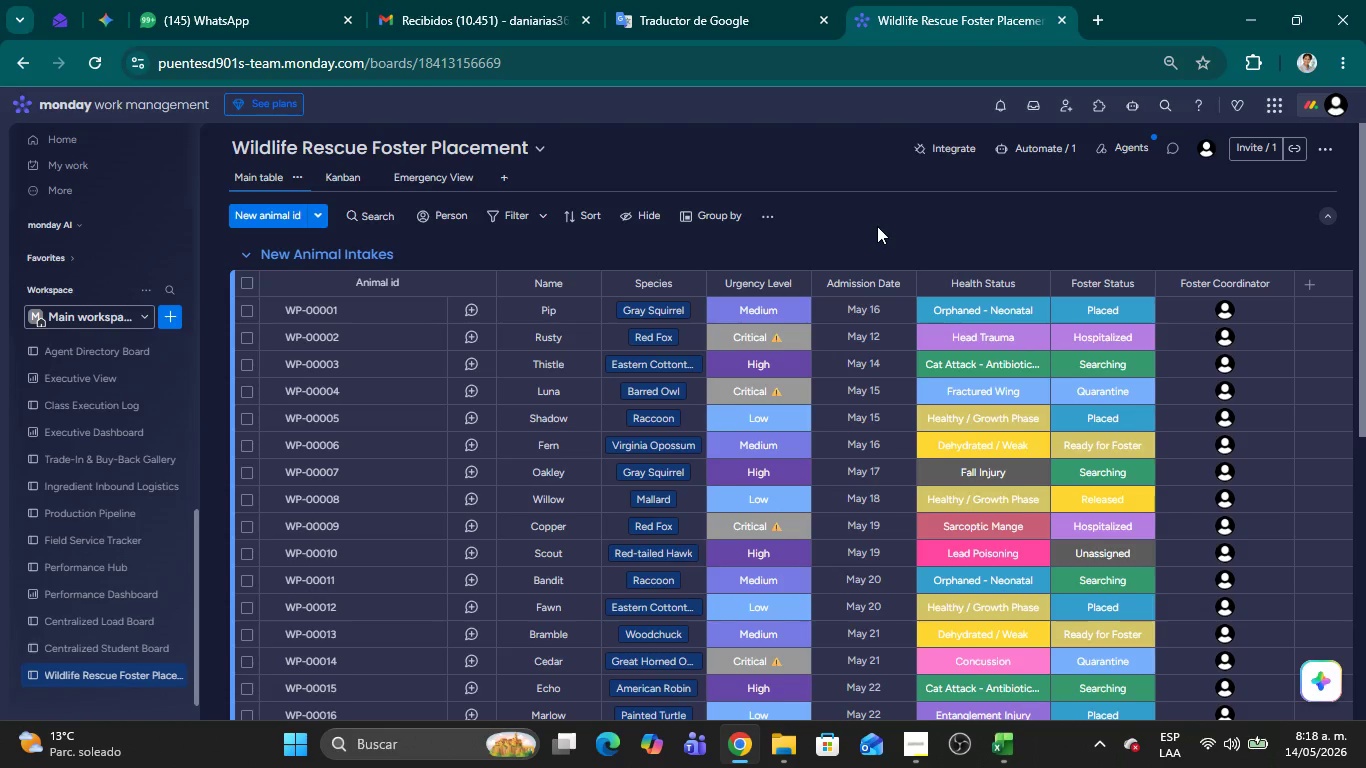 
wait(5.62)
 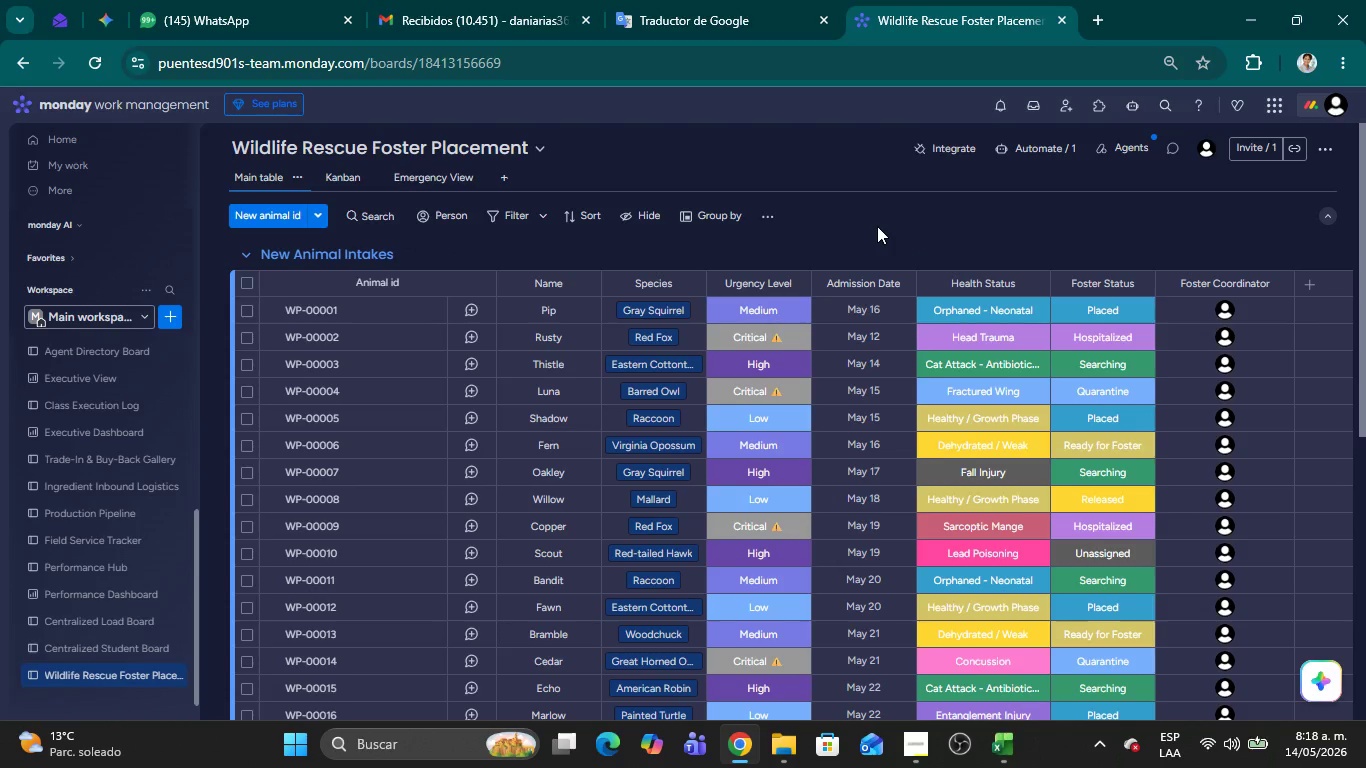 
key(F5)
 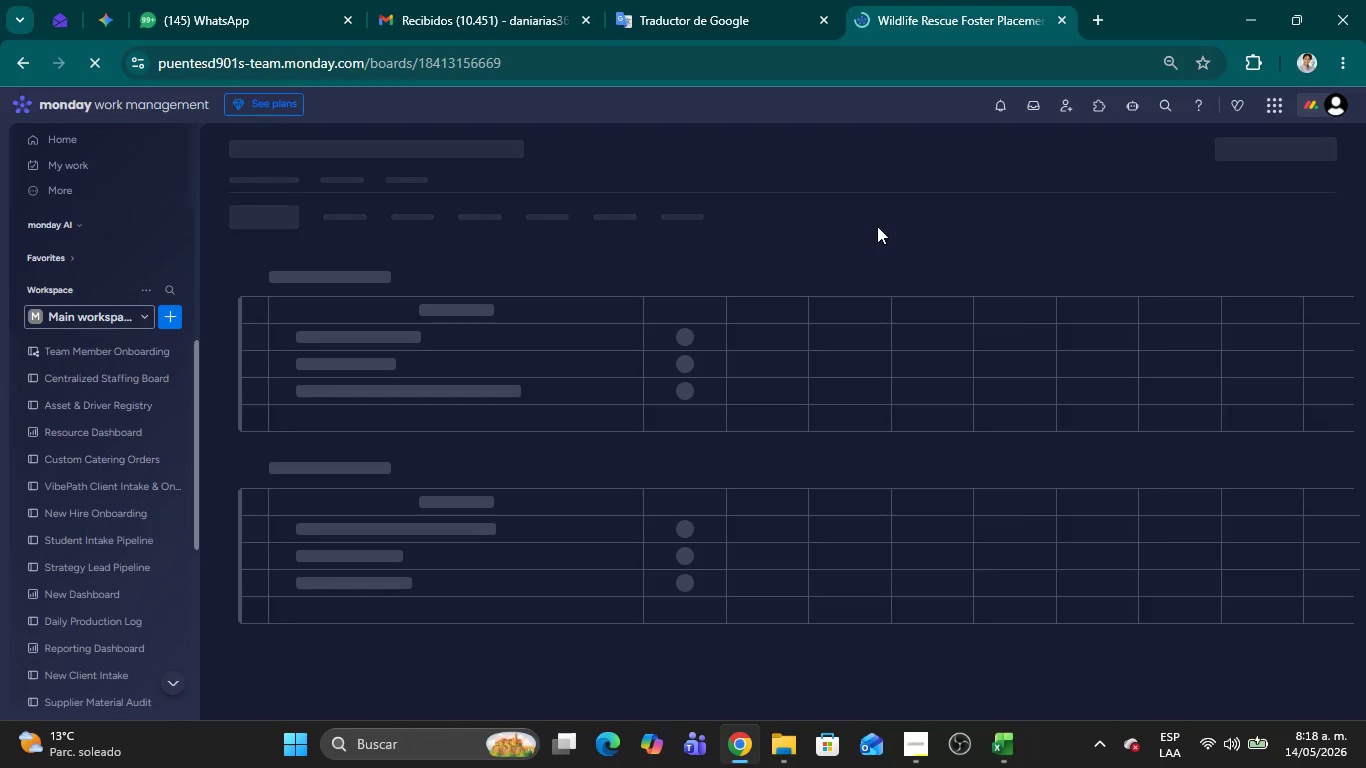 
wait(13.66)
 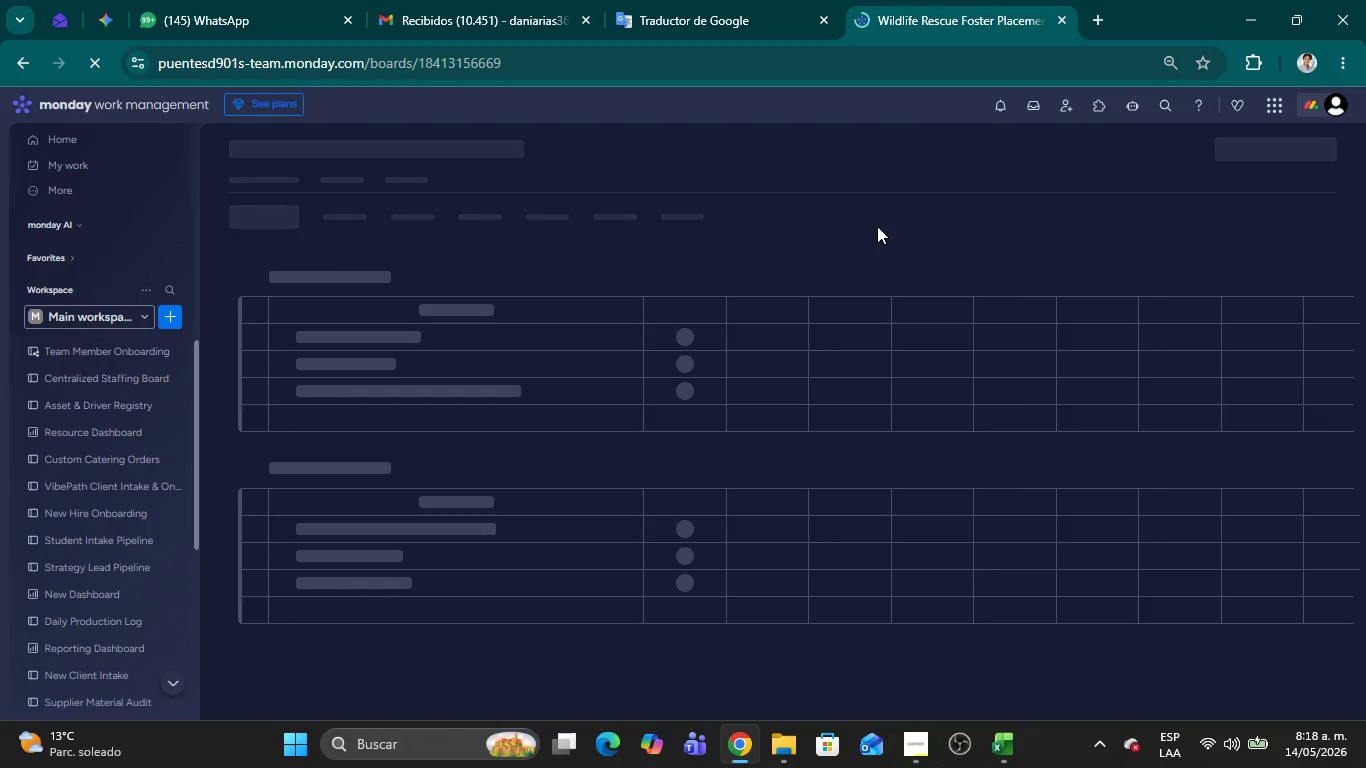 
left_click([200, 144])
 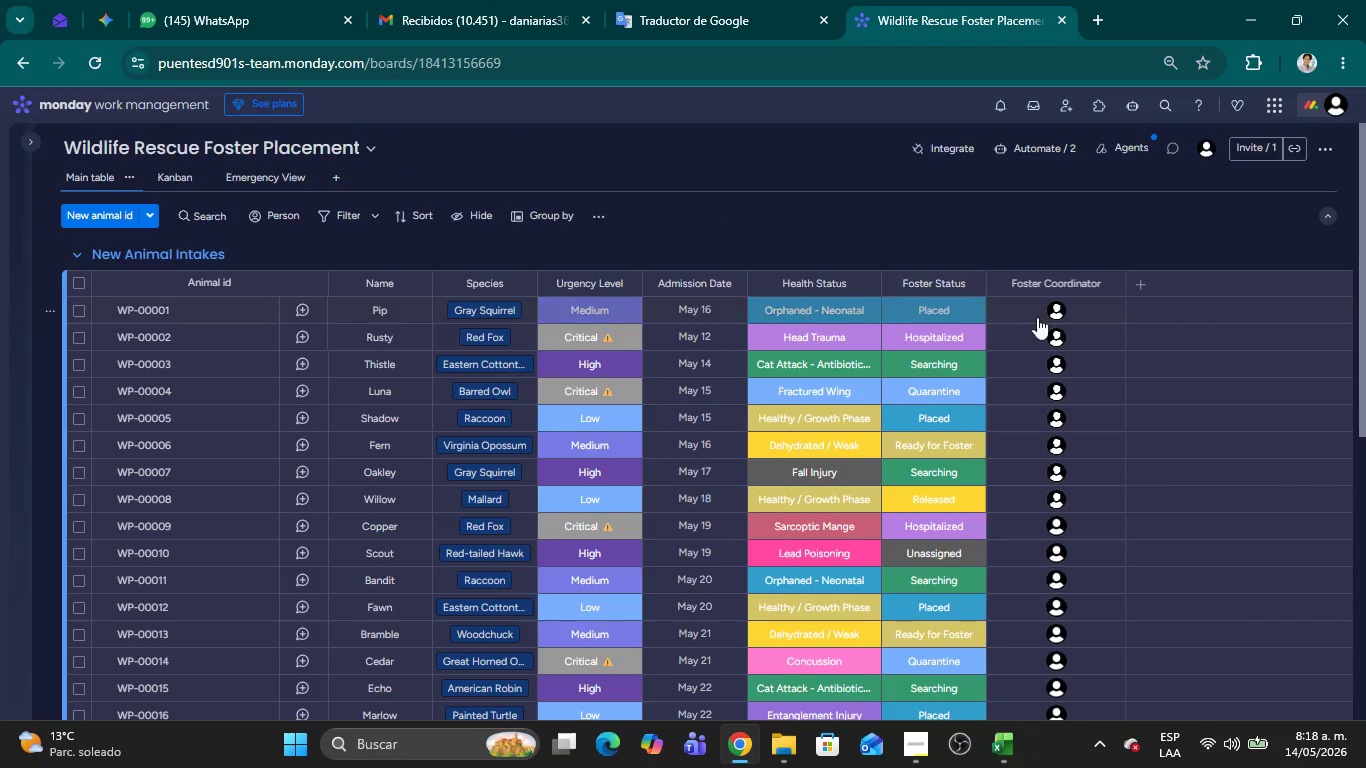 
mouse_move([1033, 313])
 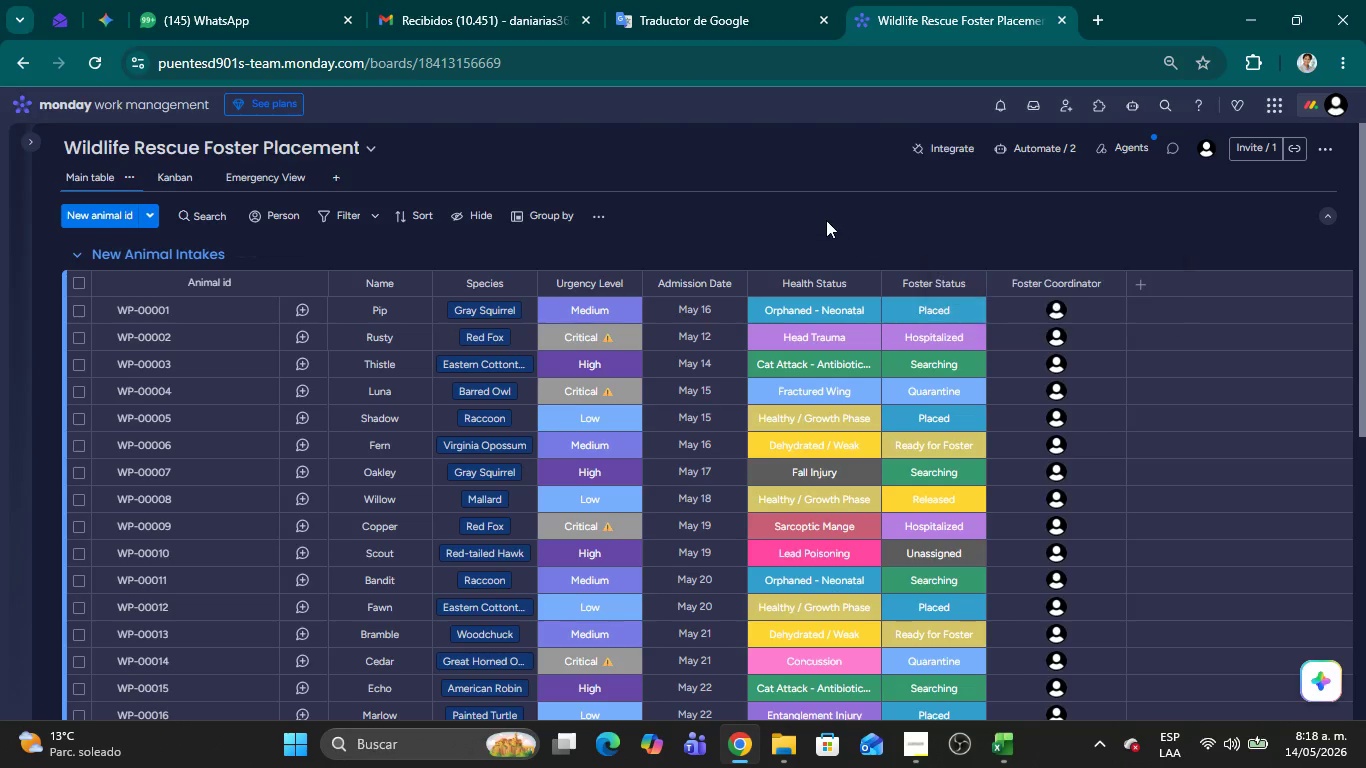 
left_click([826, 220])
 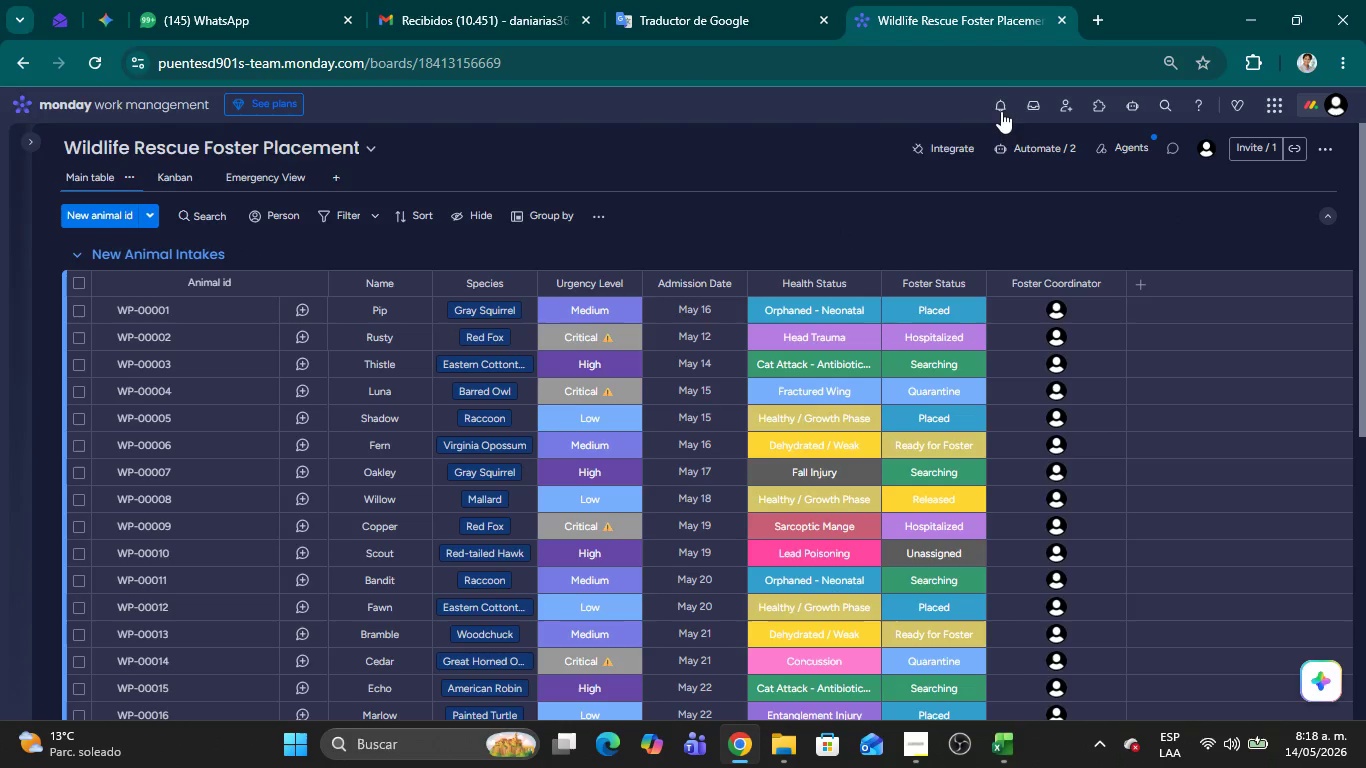 
left_click([997, 104])
 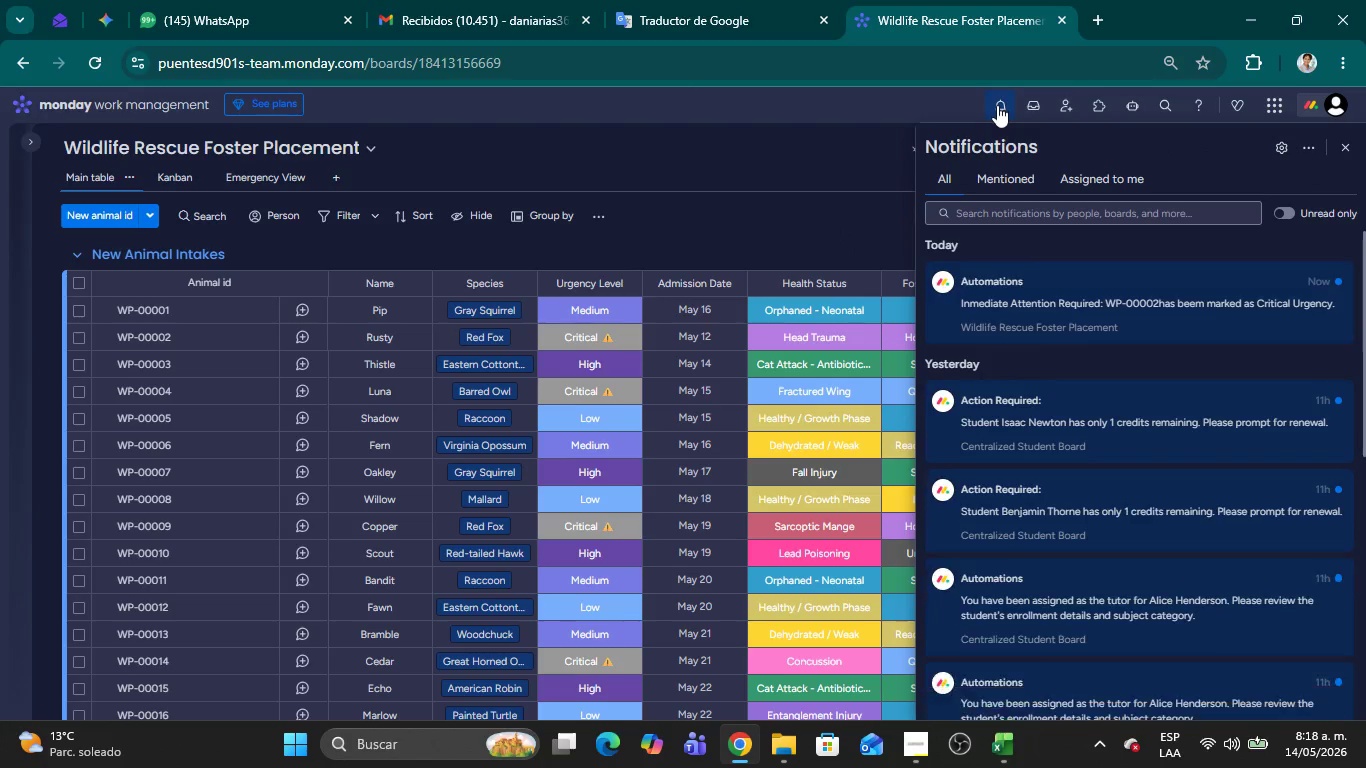 
scroll: coordinate [1012, 278], scroll_direction: up, amount: 23.0
 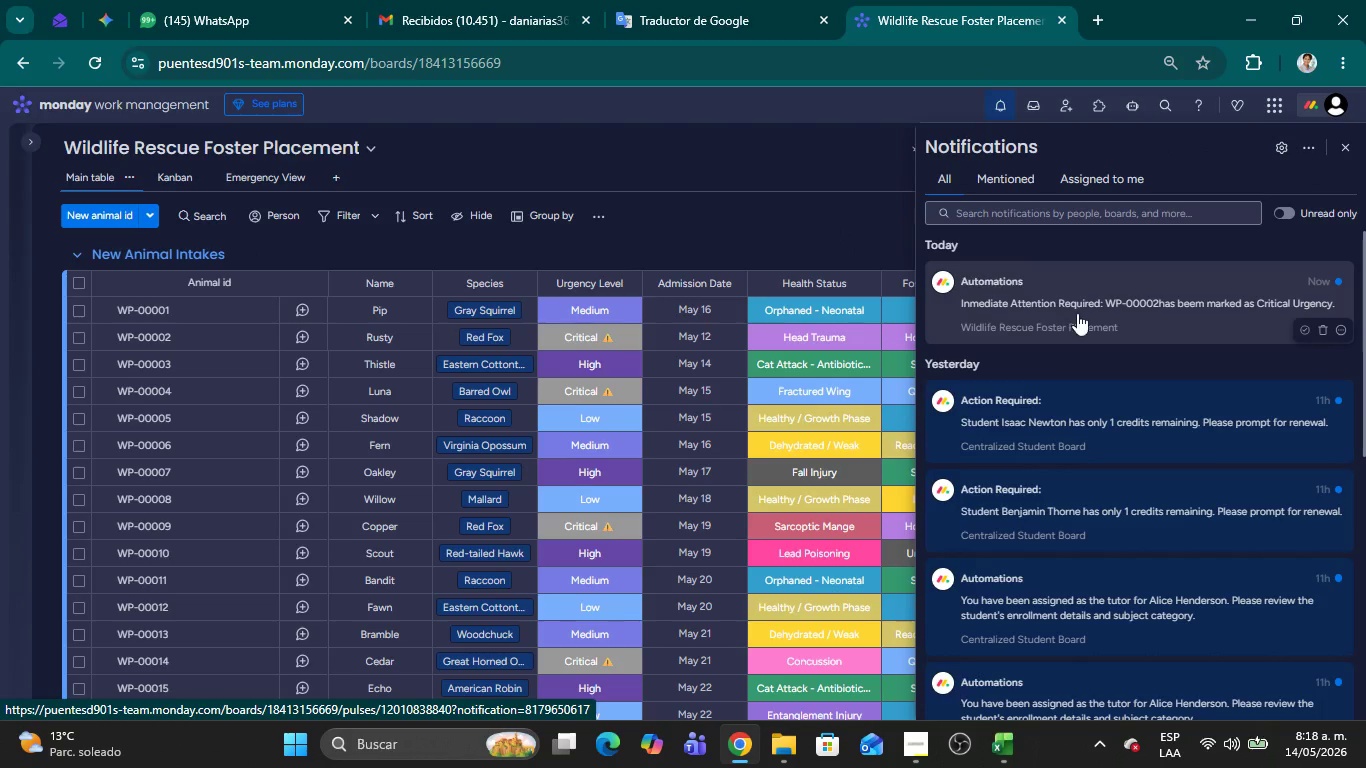 
wait(6.48)
 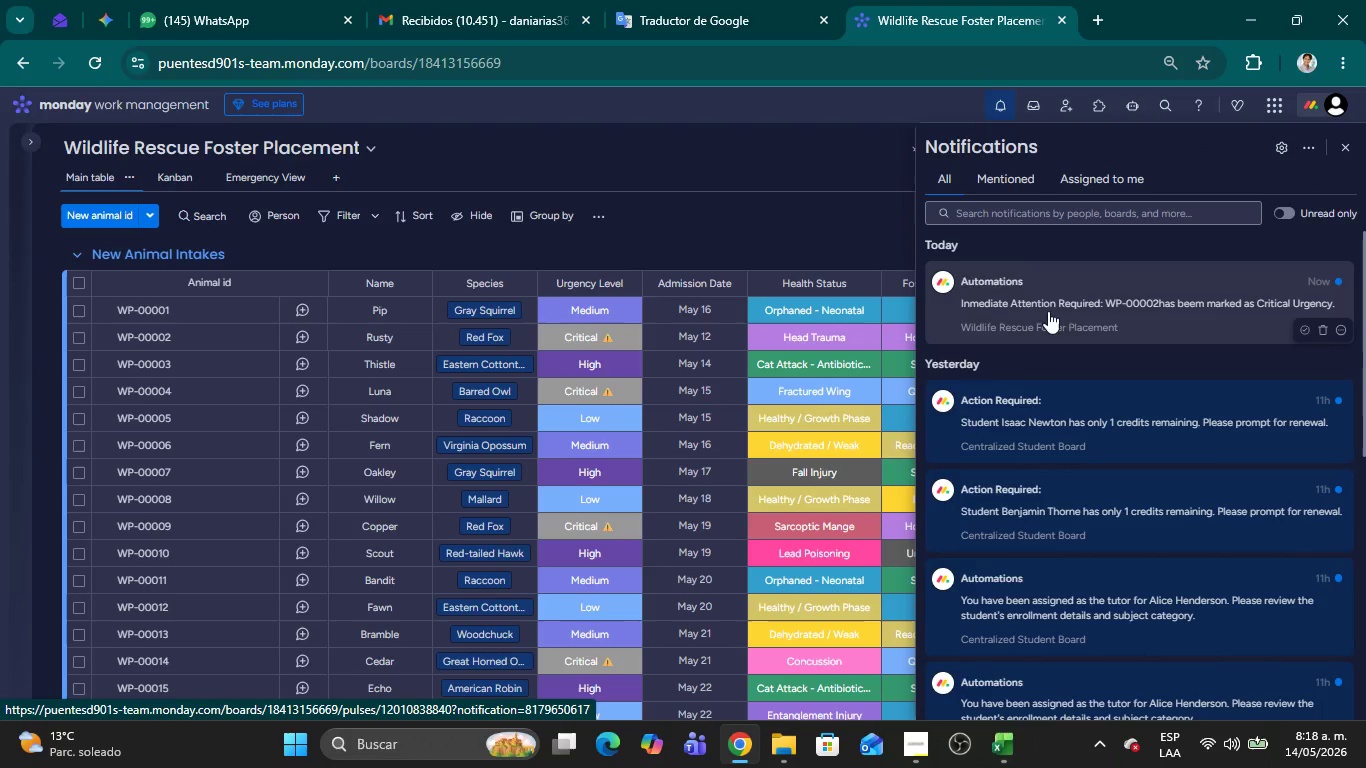 
left_click([819, 215])
 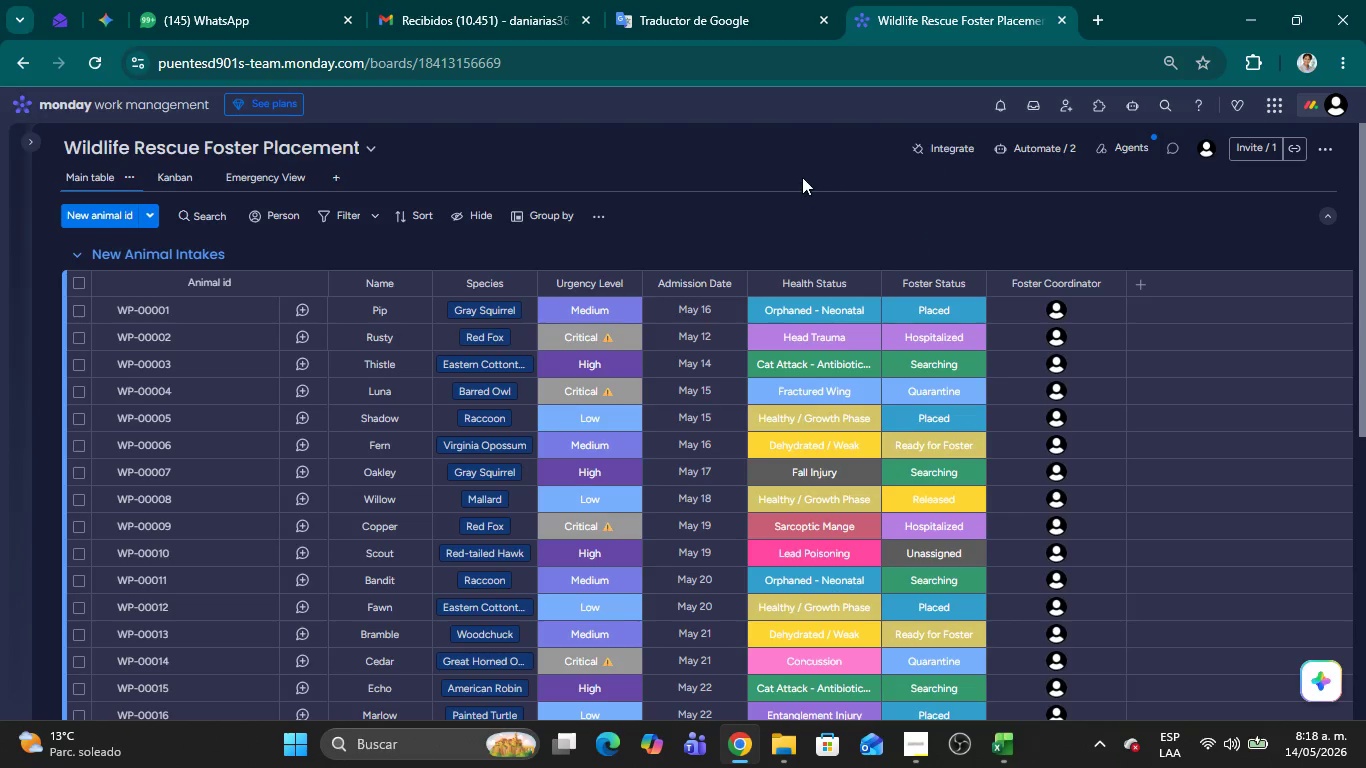 
left_click([801, 176])
 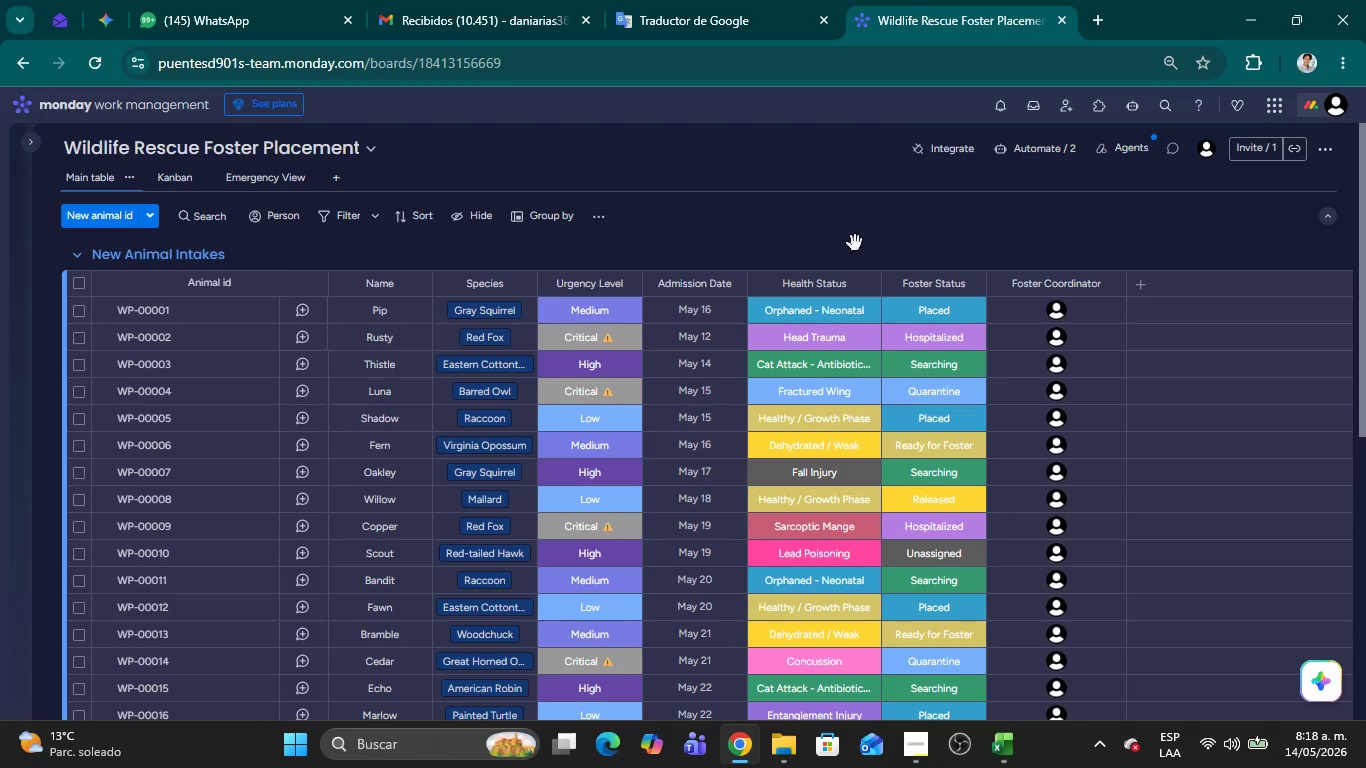 
left_click([855, 243])
 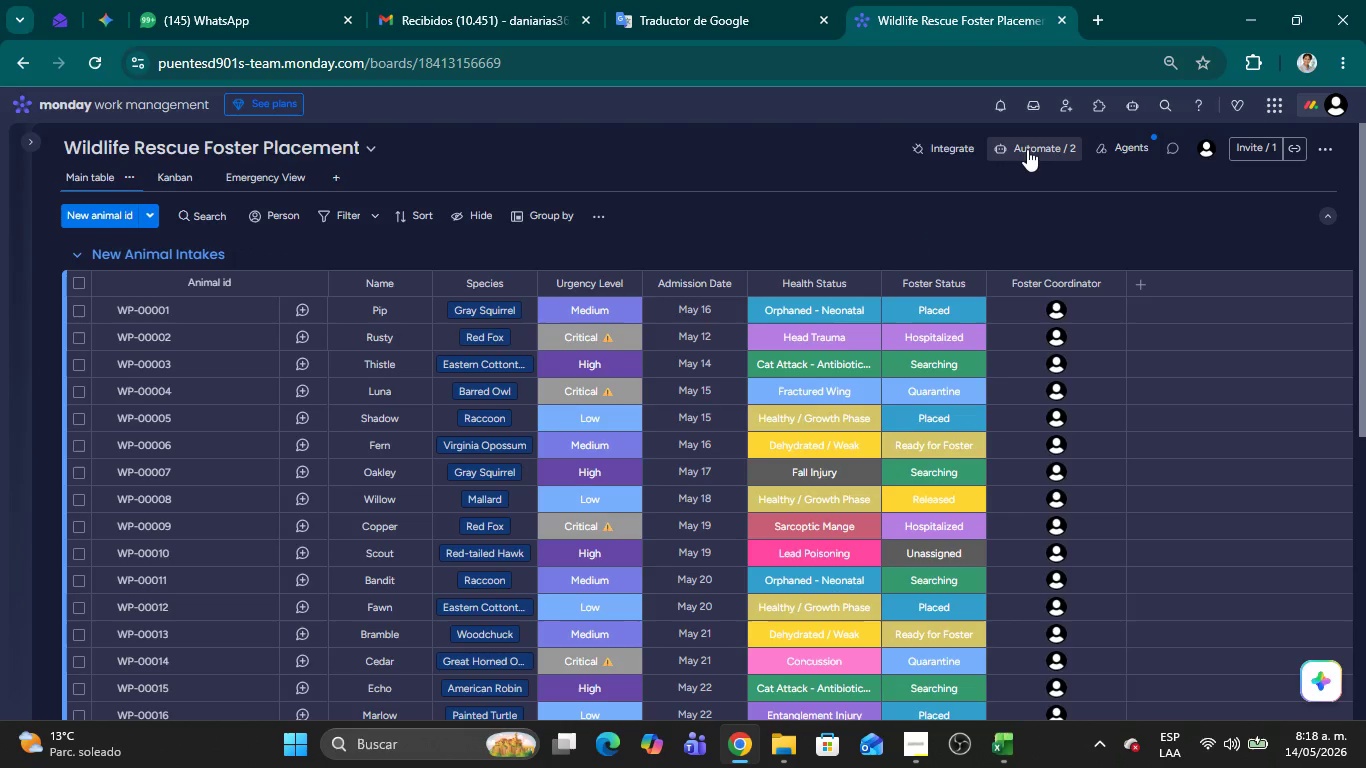 
left_click([1027, 149])
 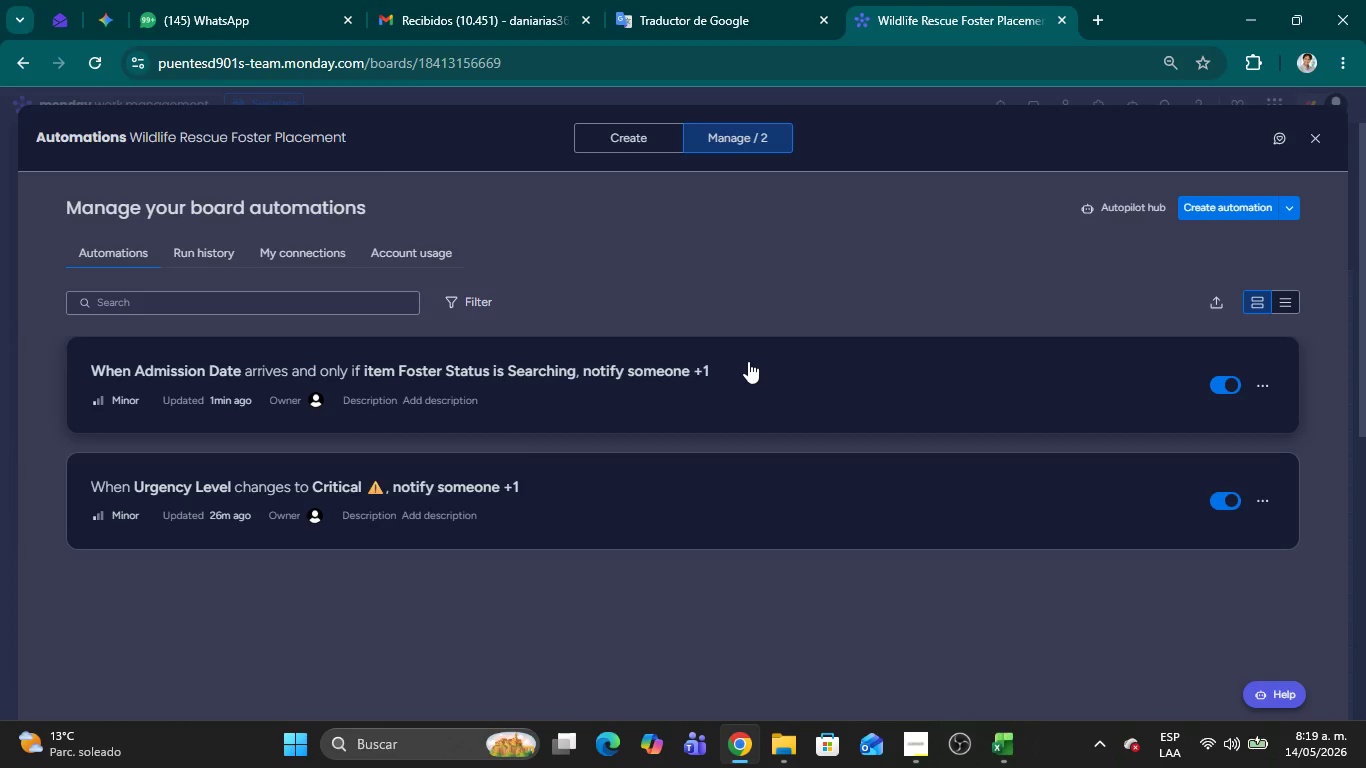 
wait(39.03)
 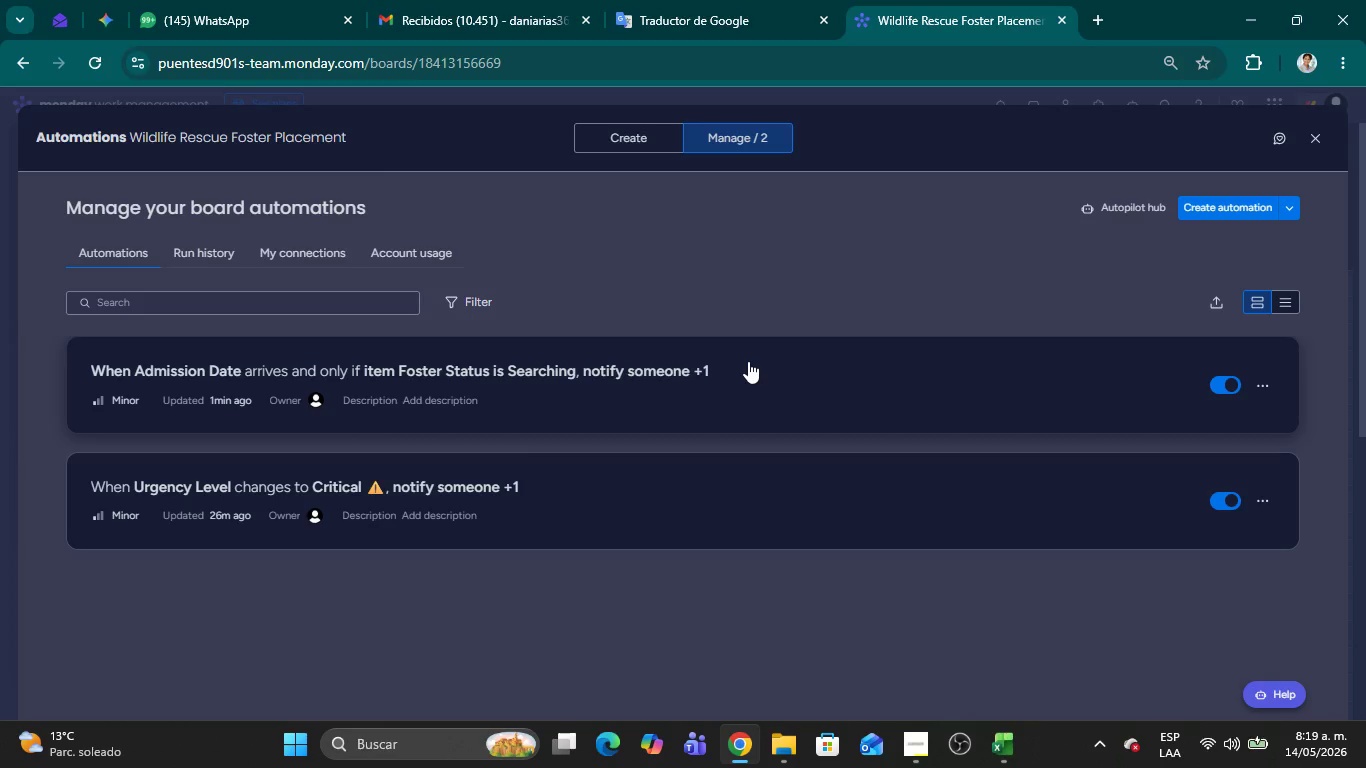 
left_click([1312, 142])
 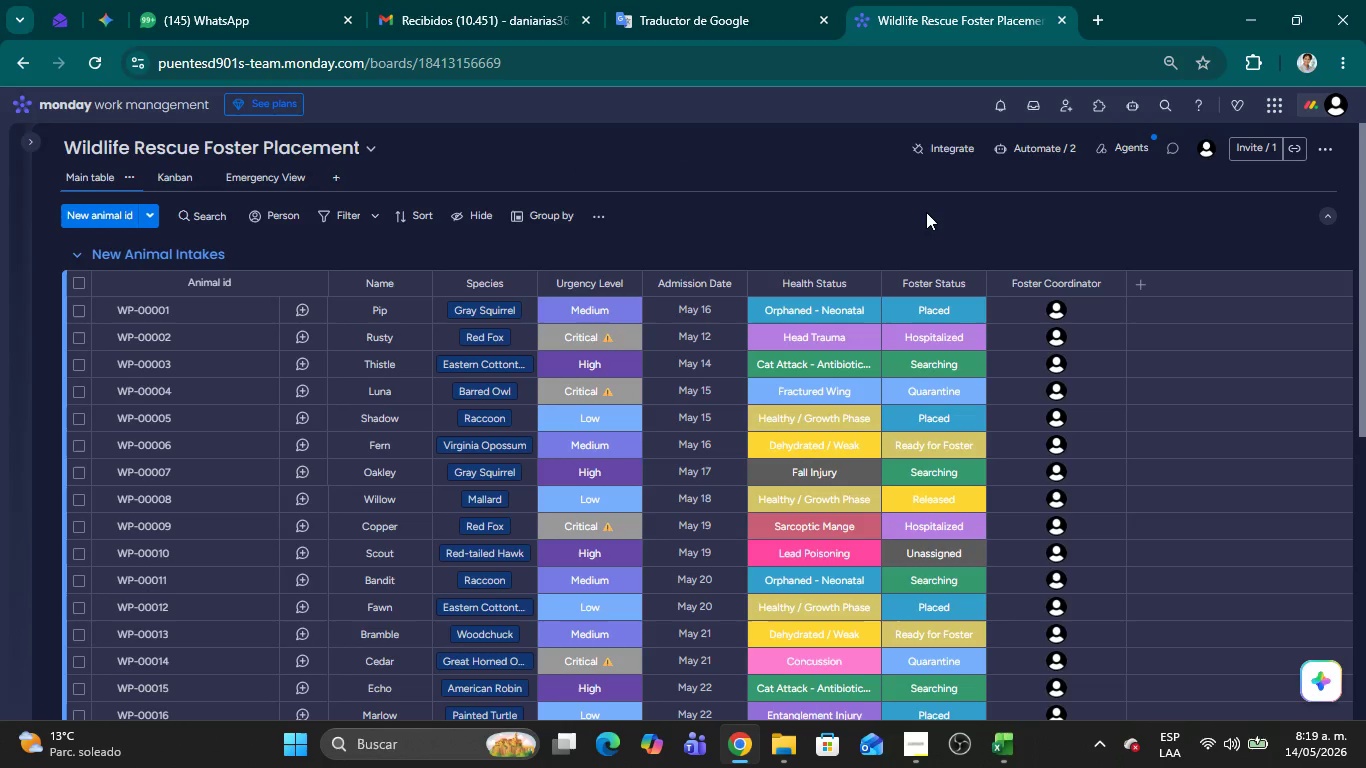 
wait(11.97)
 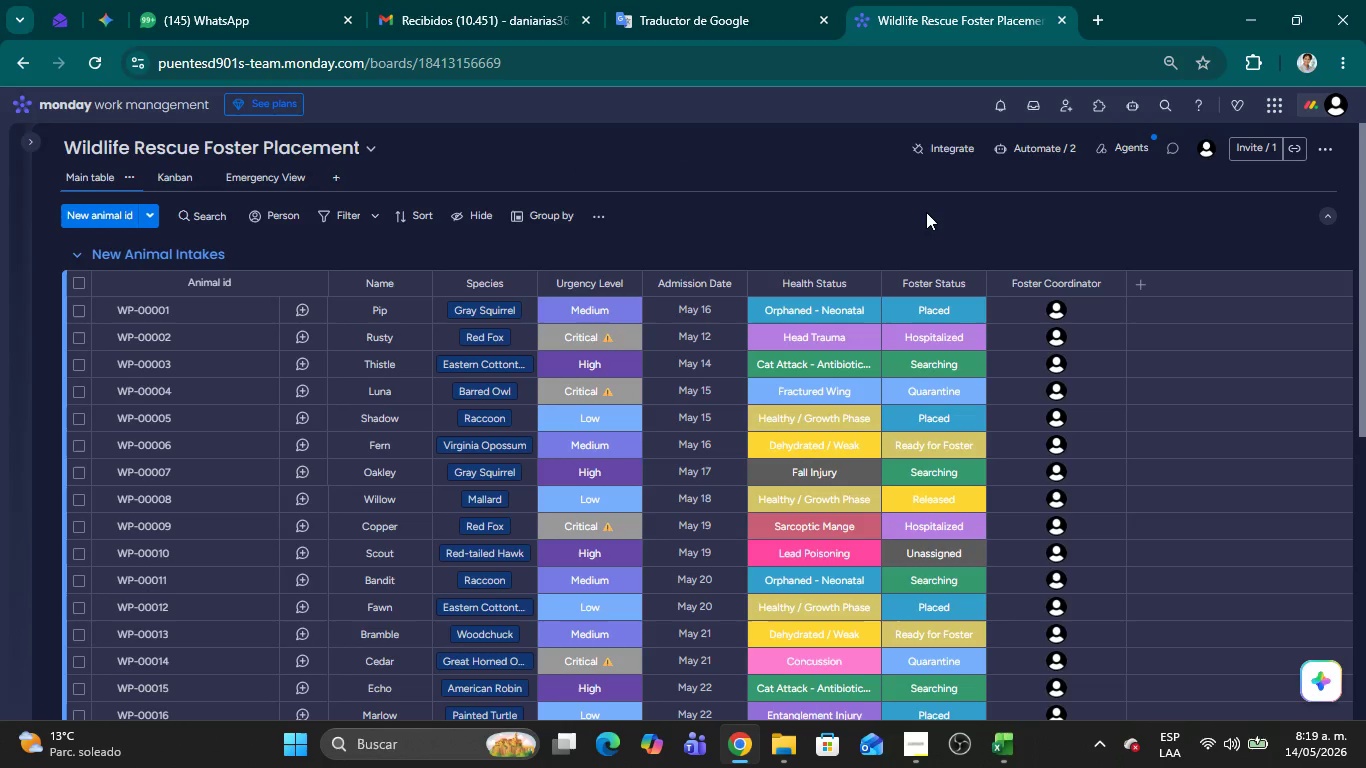 
left_click([719, 302])
 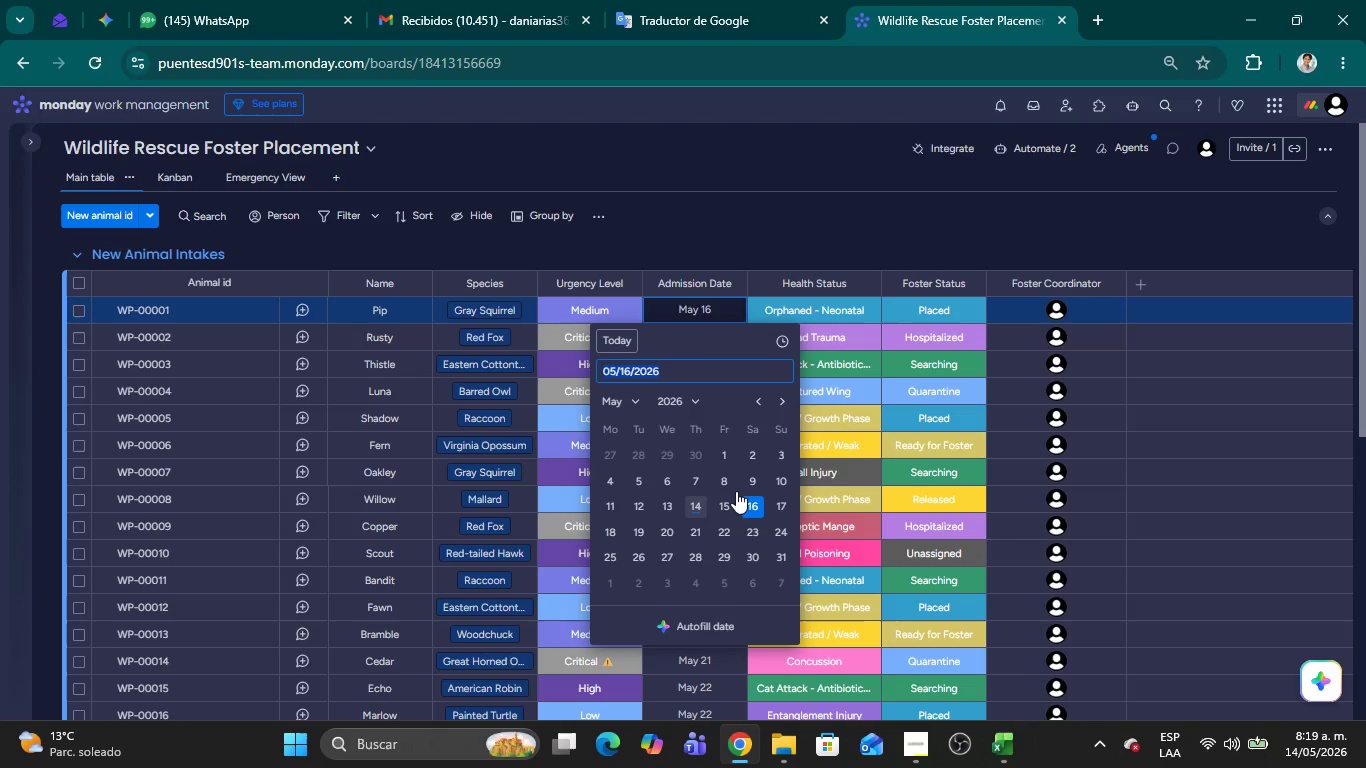 
left_click([775, 481])
 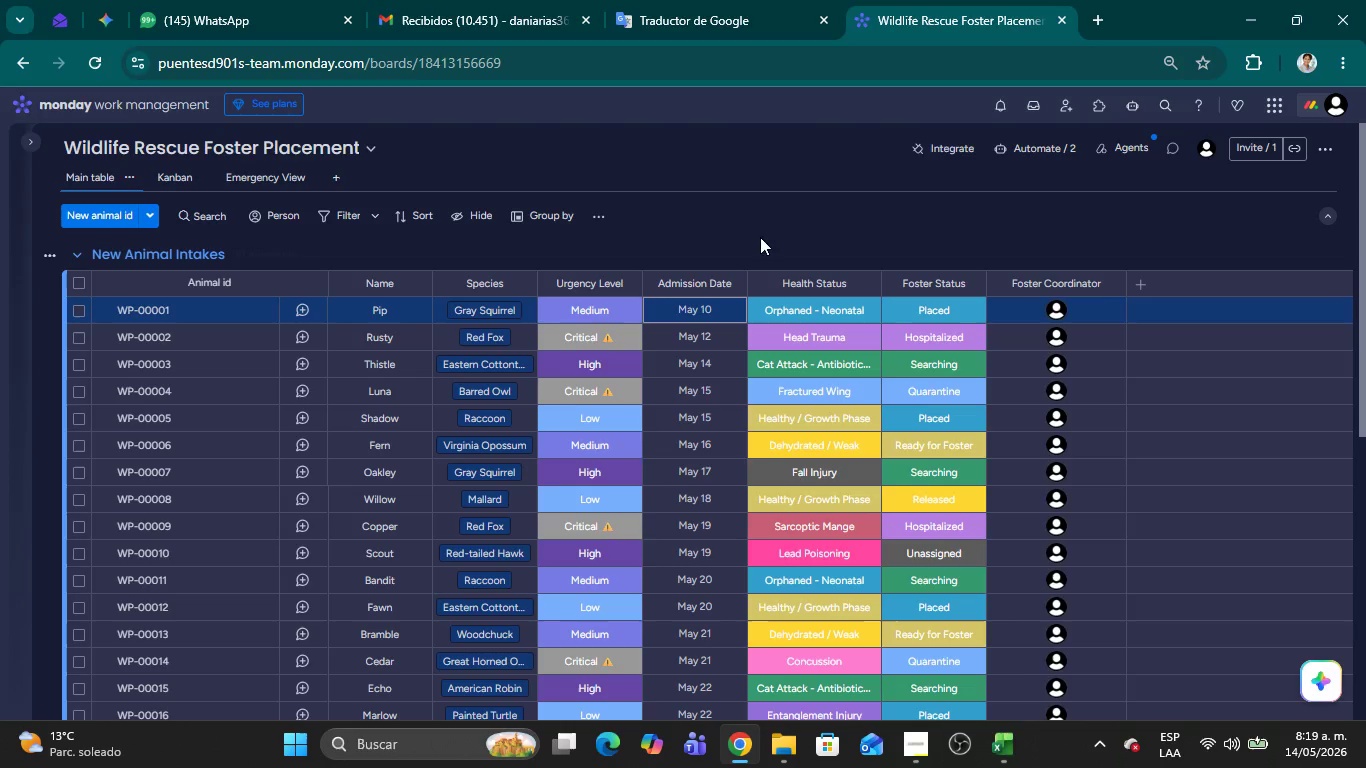 
left_click([762, 219])
 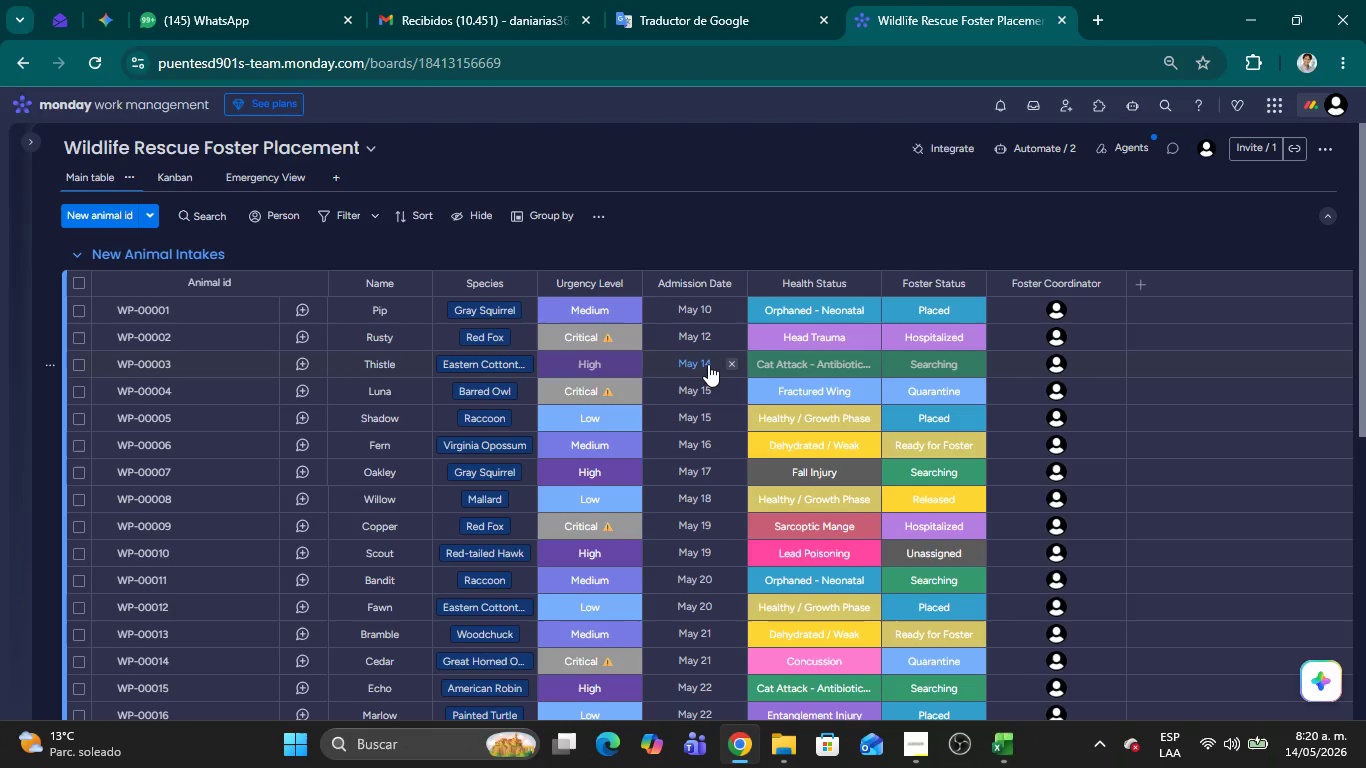 
wait(56.22)
 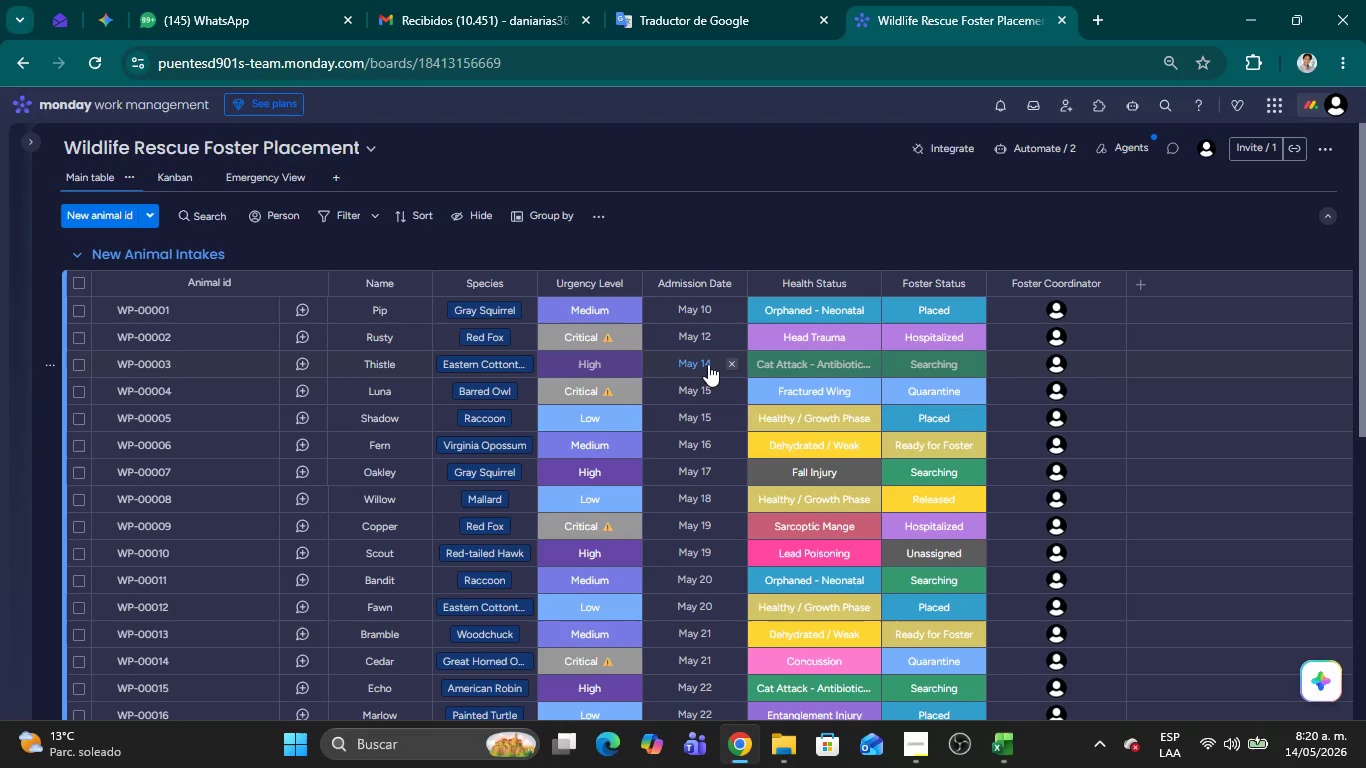 
left_click([733, 364])
 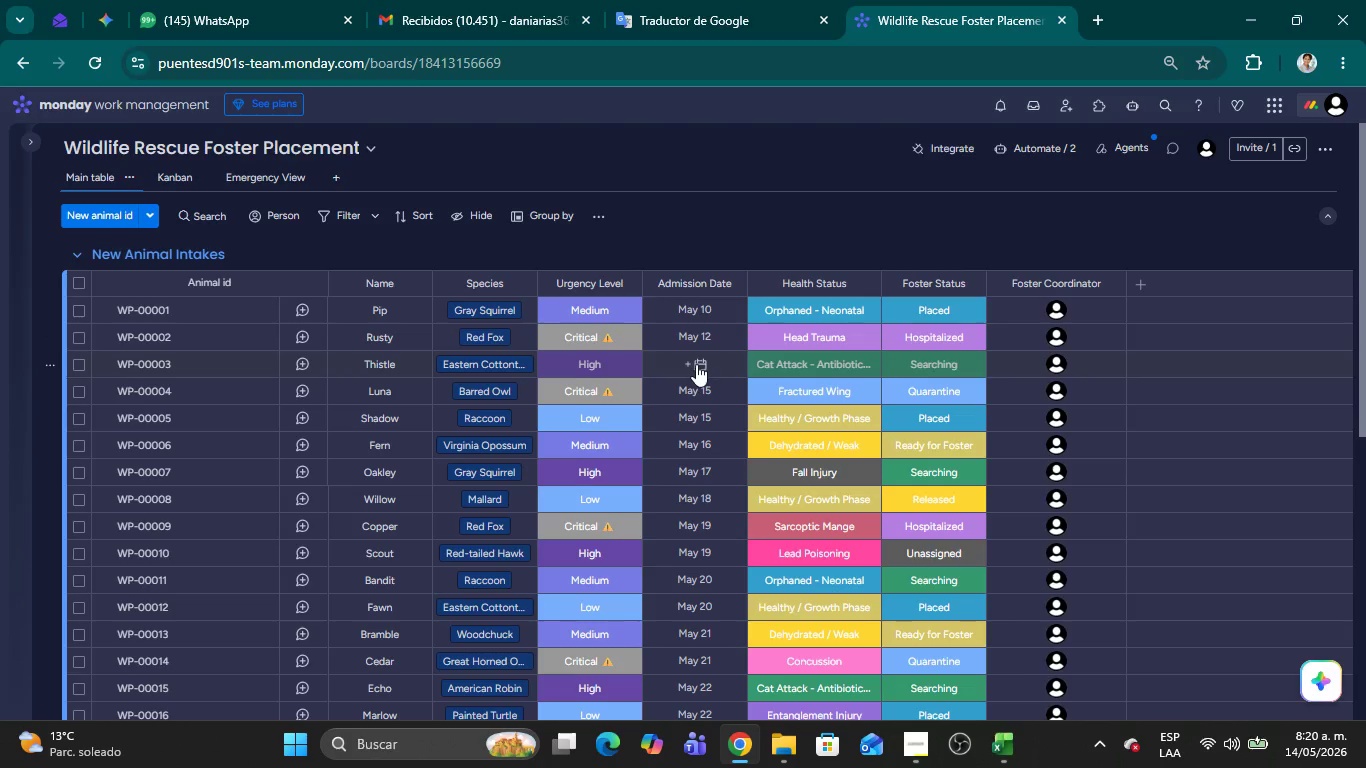 
left_click([695, 364])
 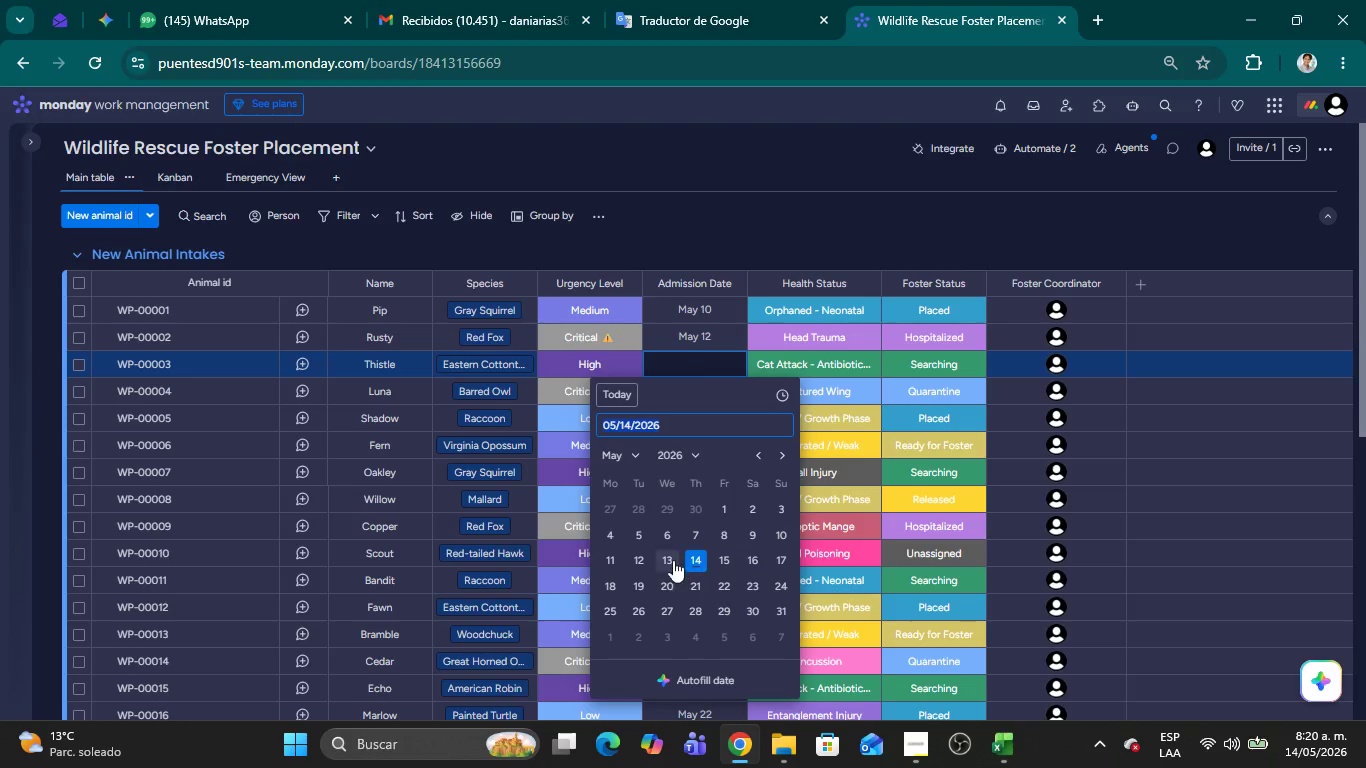 
left_click([636, 557])
 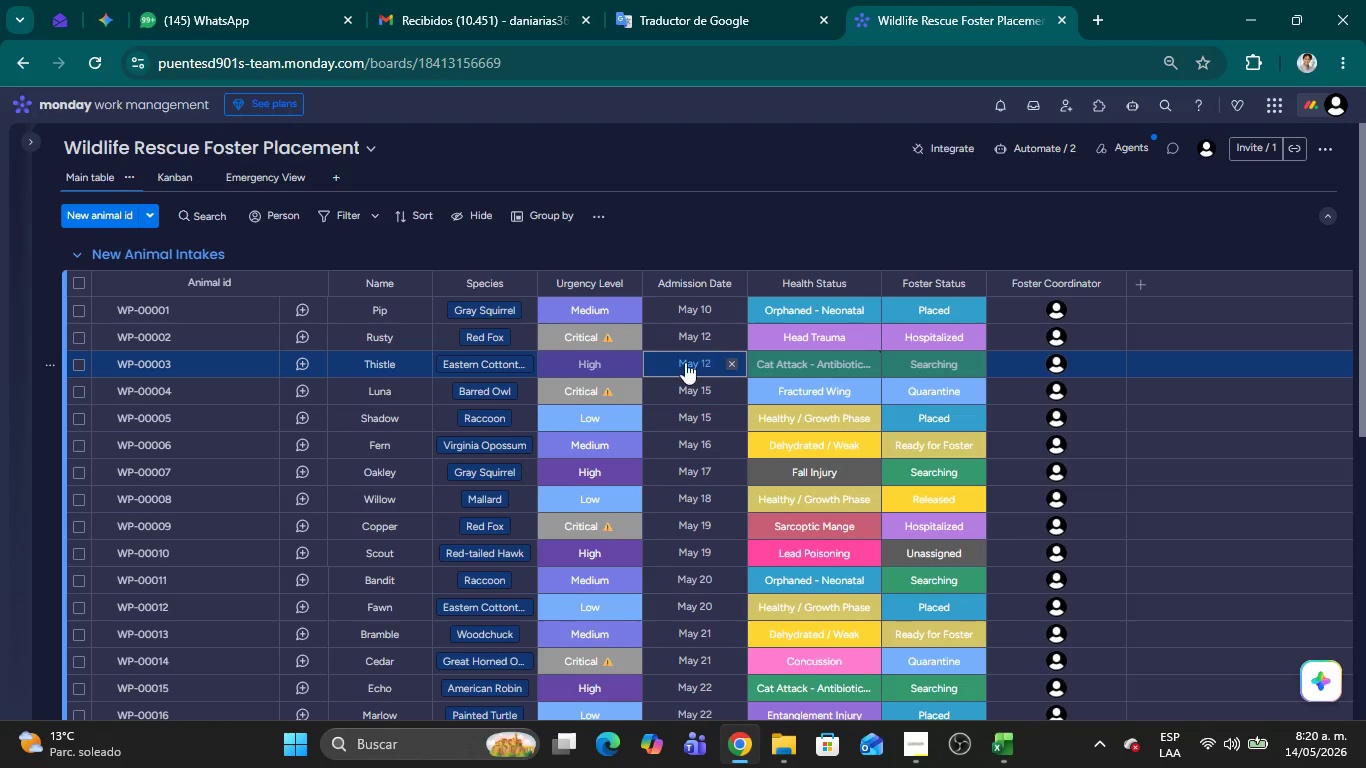 
left_click([842, 219])
 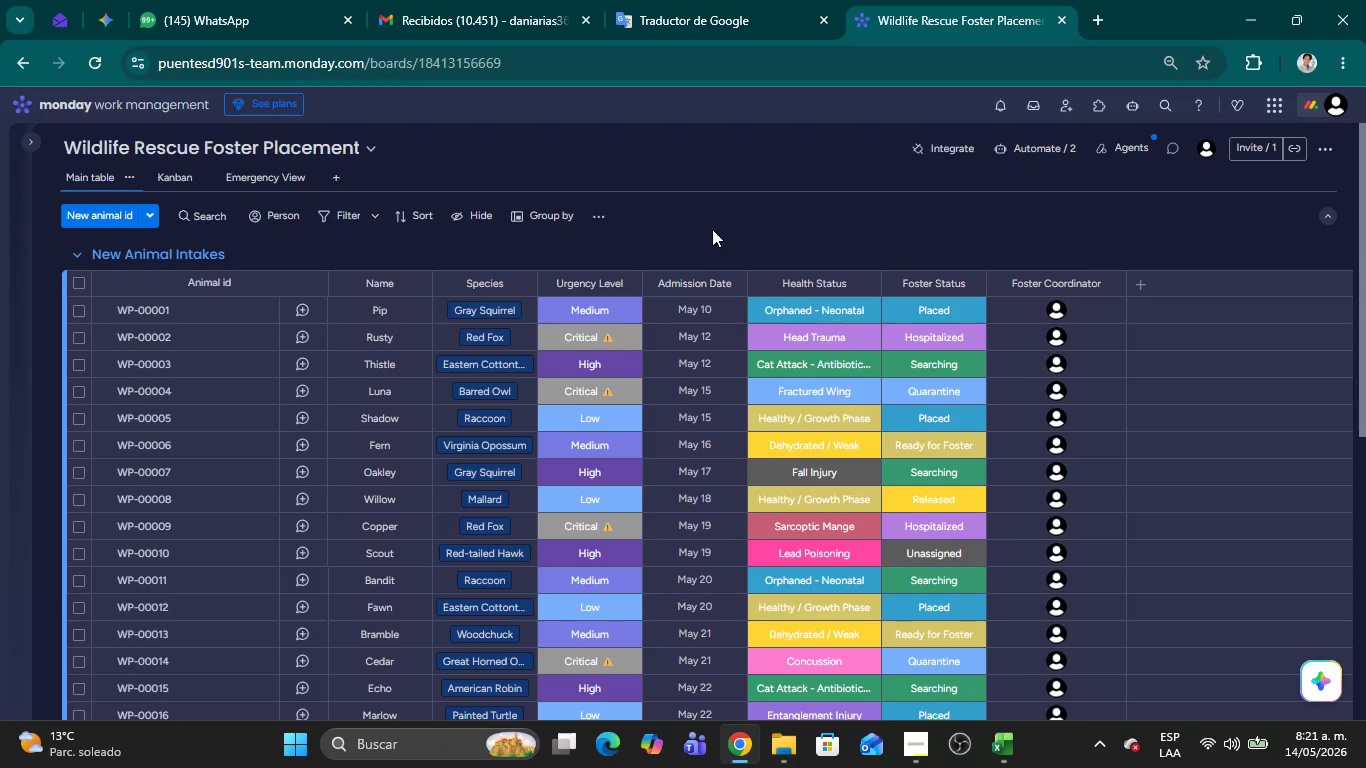 
wait(81.61)
 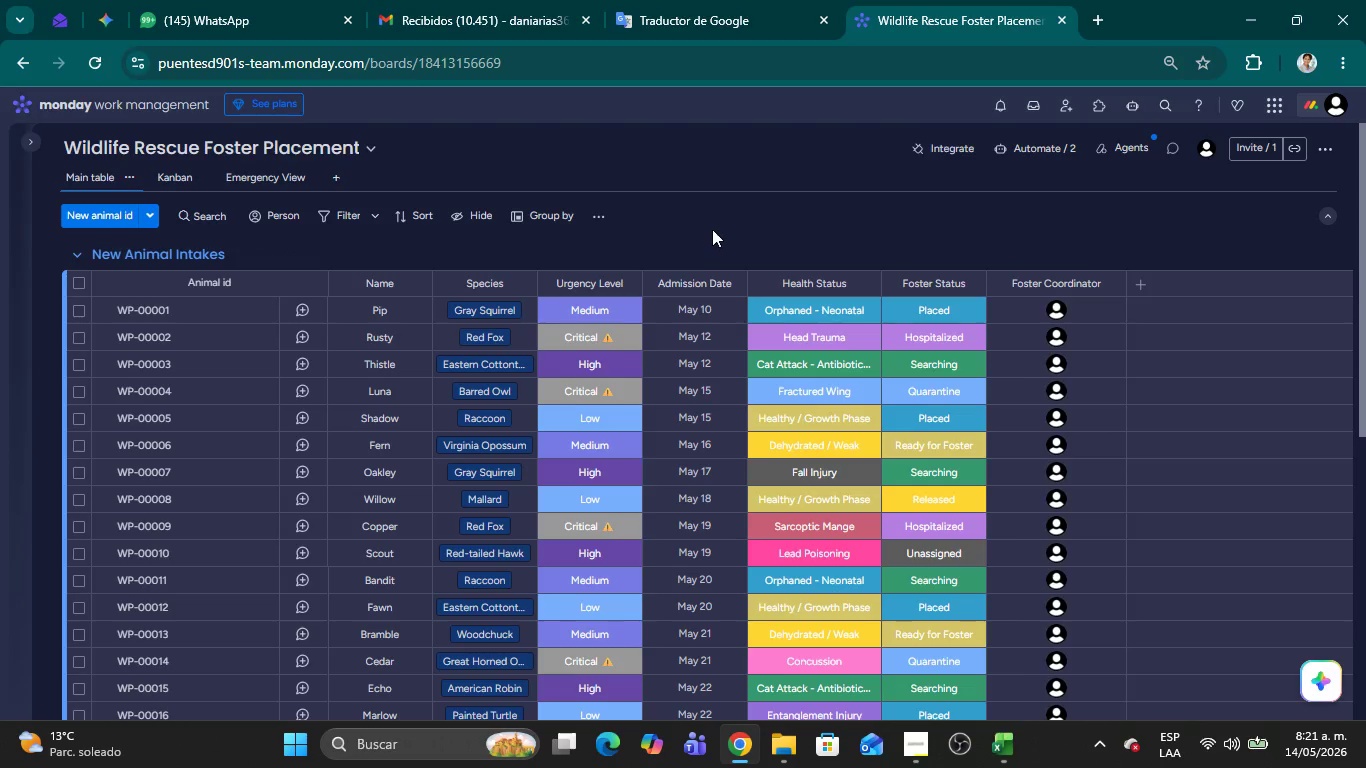 
left_click([748, 168])
 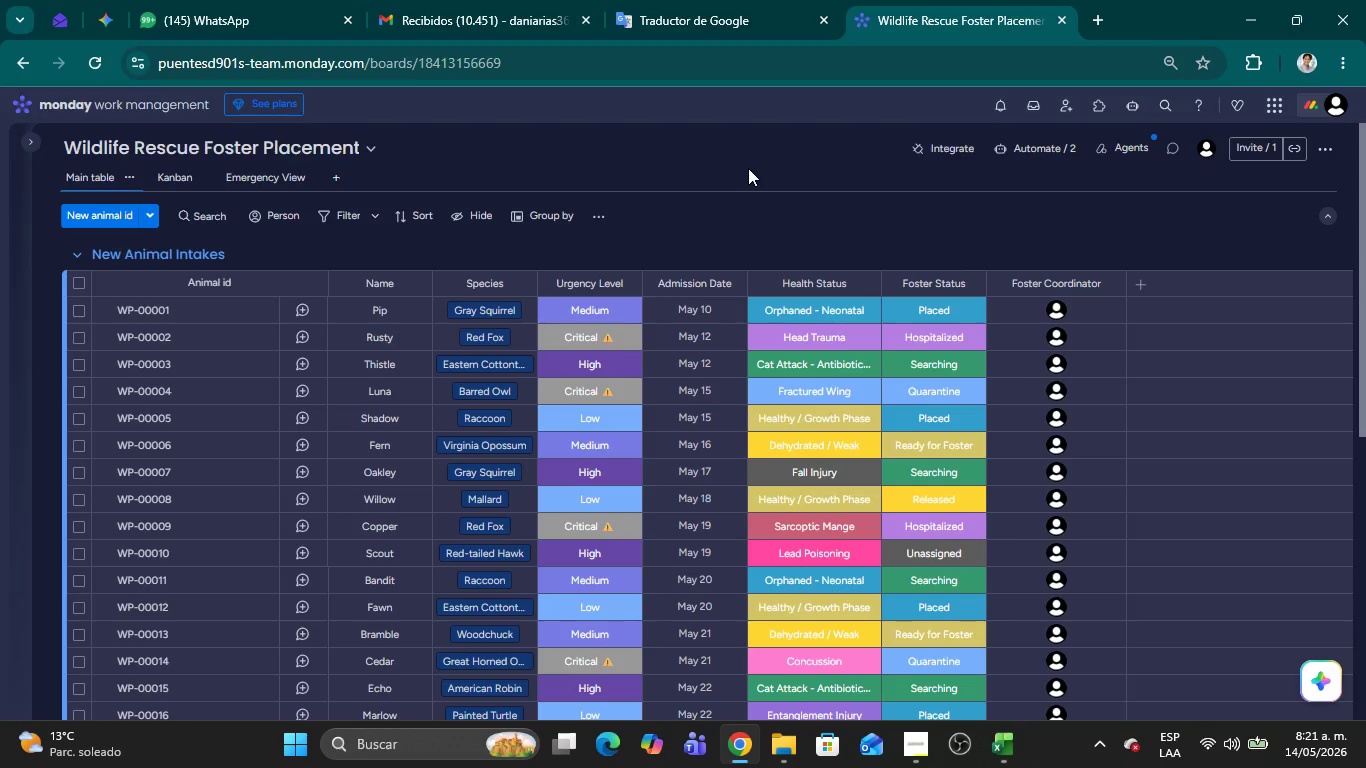 
key(Meta+Shift+MetaLeft)
 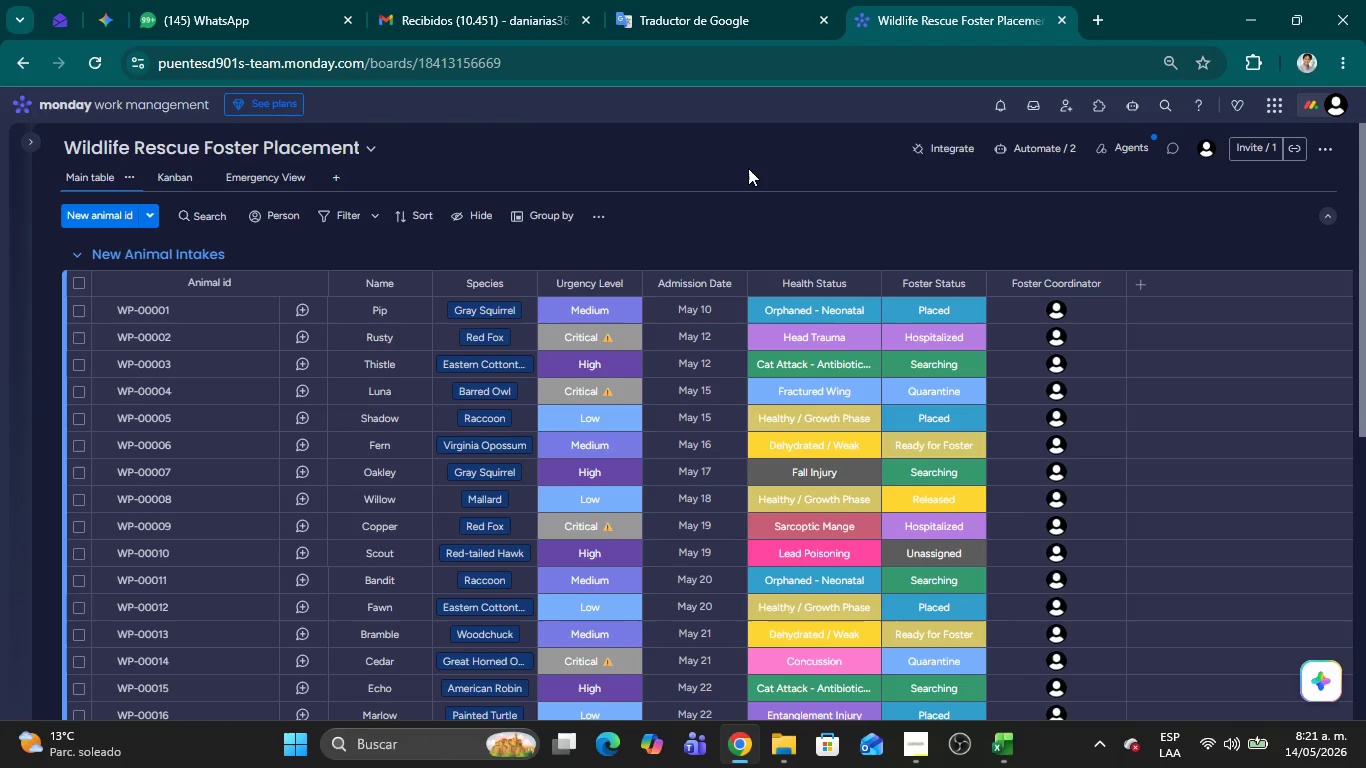 
key(Meta+Shift+S)
 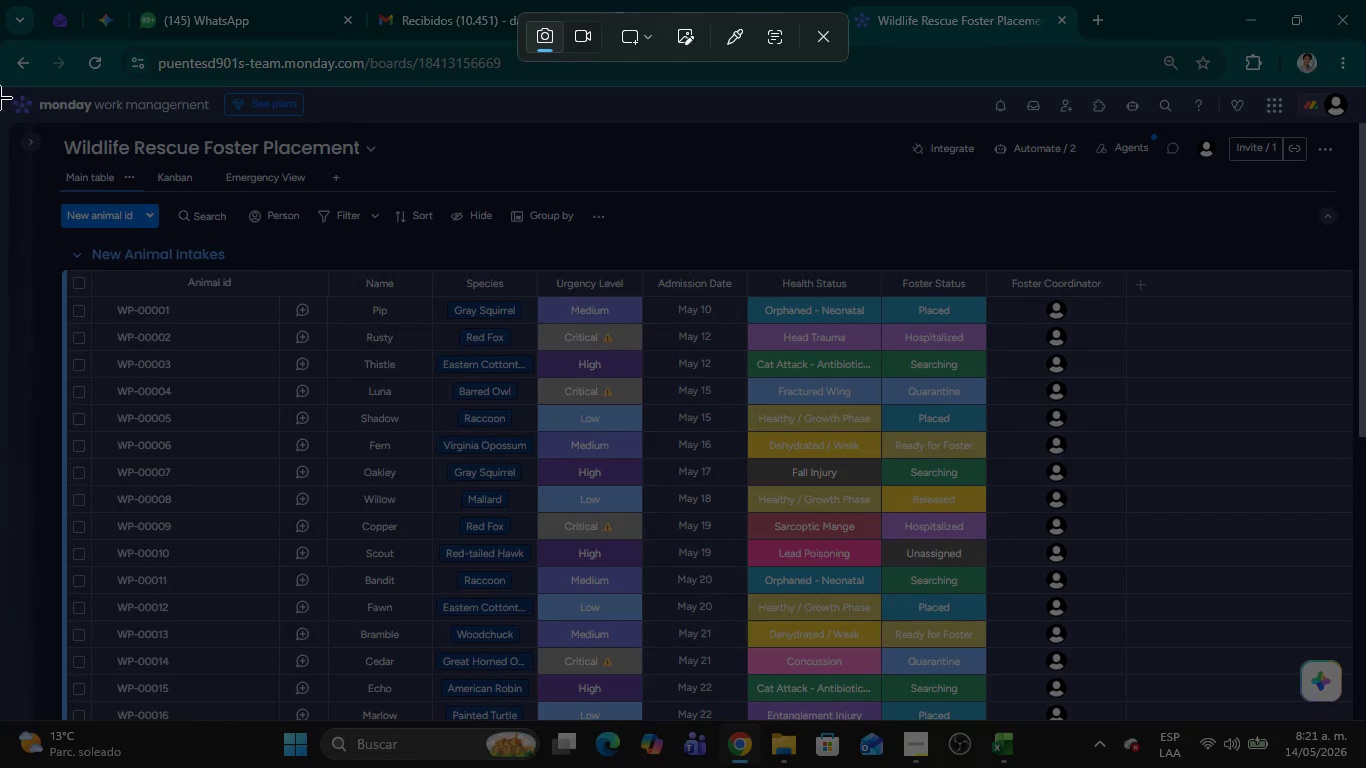 
left_click_drag(start_coordinate=[0, 88], to_coordinate=[1365, 725])
 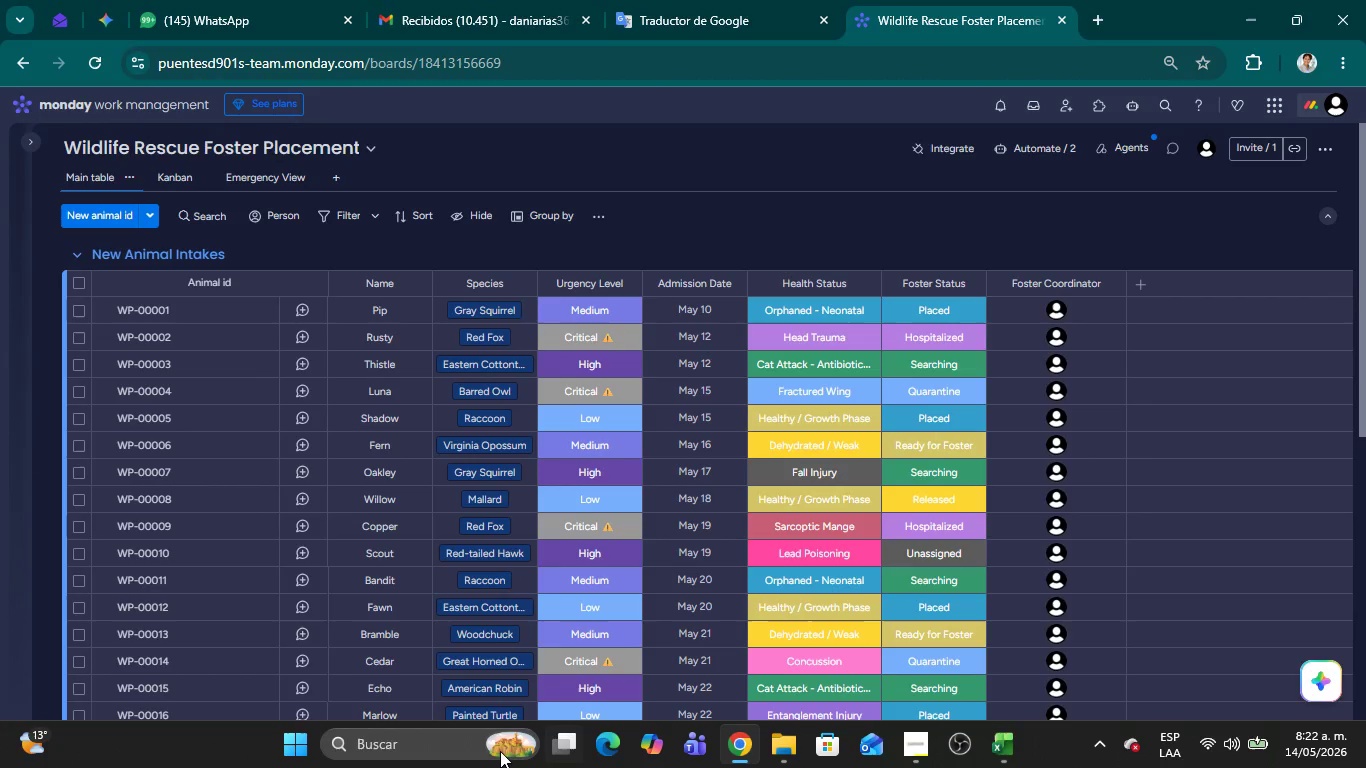 
left_click([424, 749])
 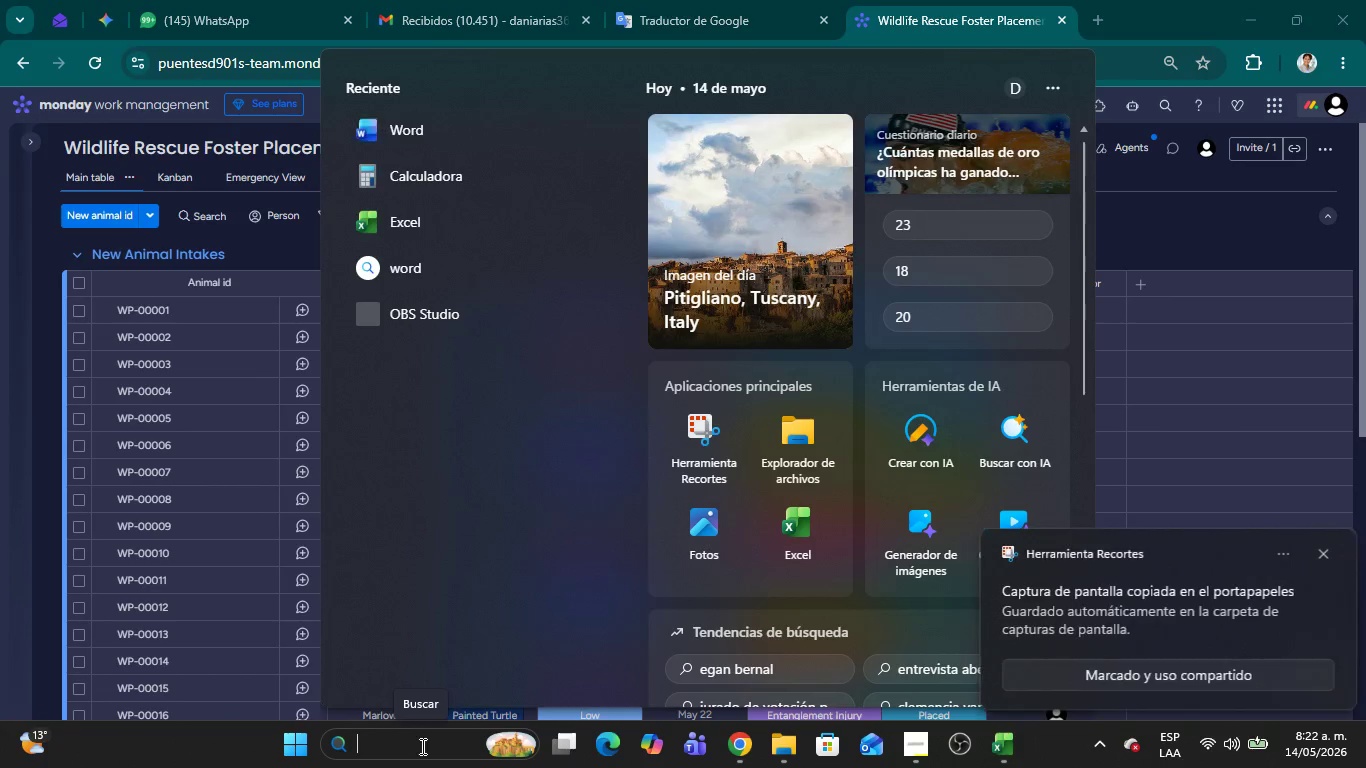 
type(word)
 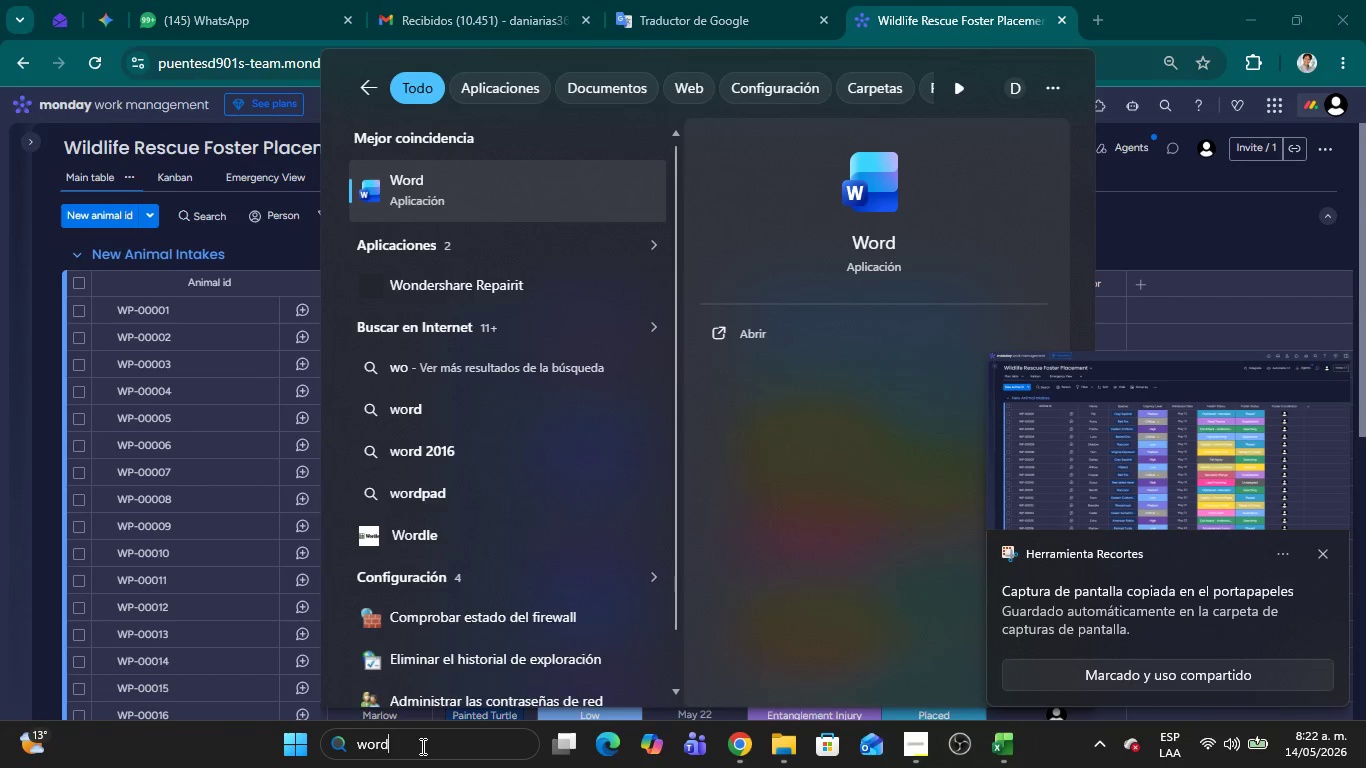 
key(Enter)
 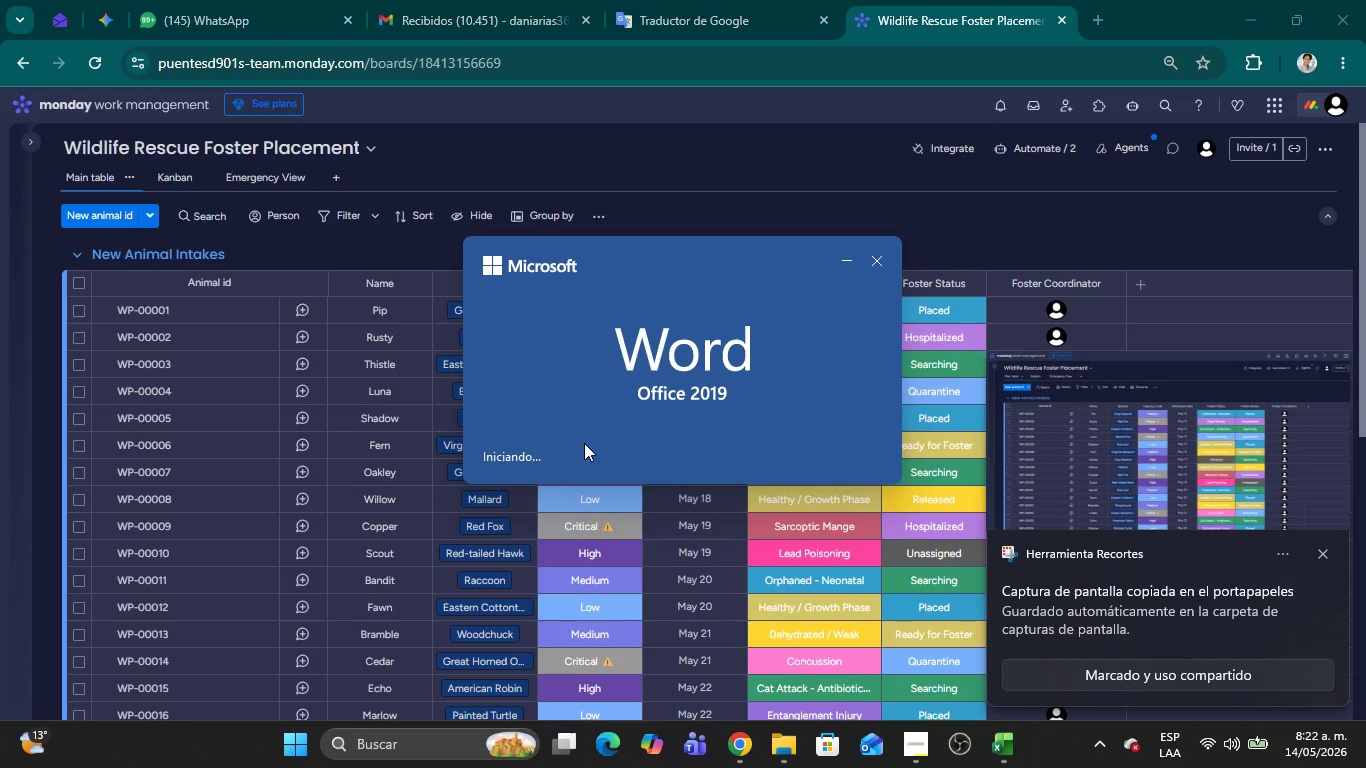 
left_click([257, 242])
 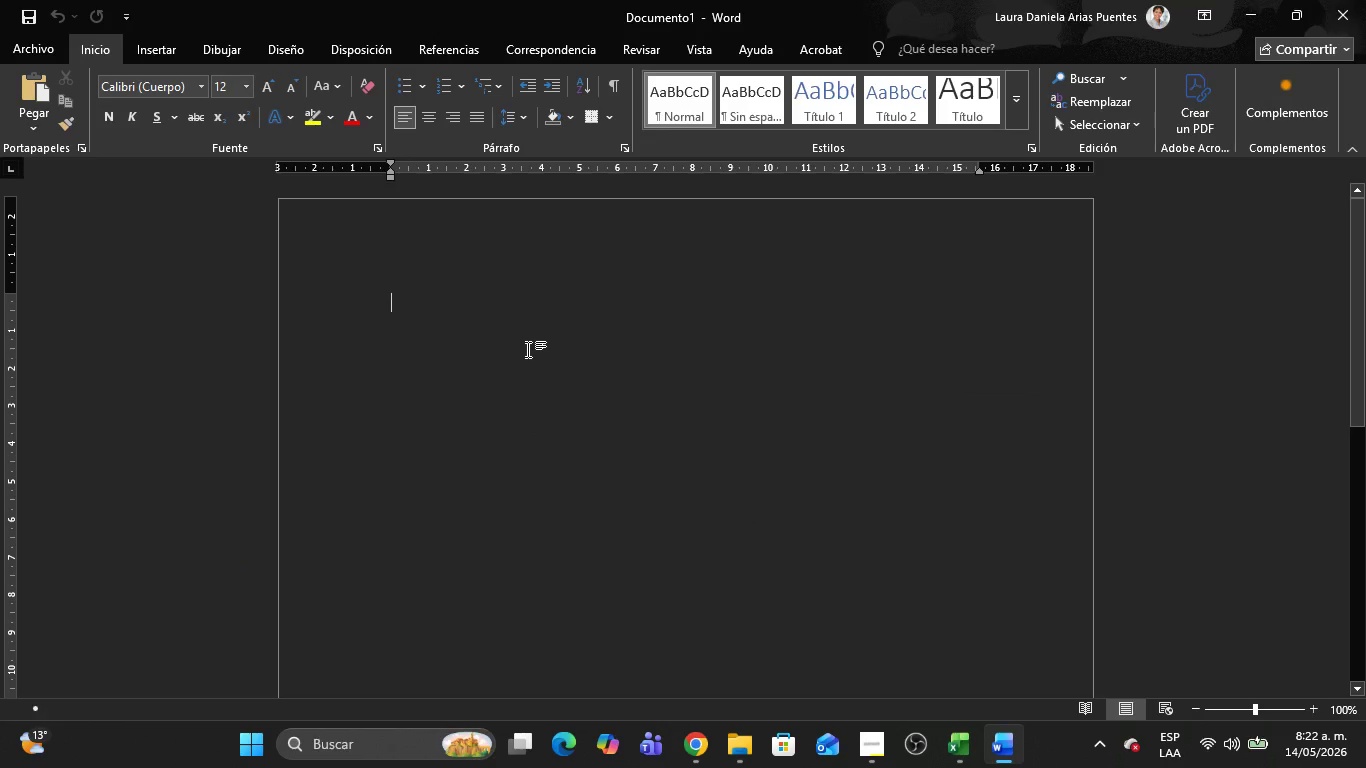 
key(Control+ControlLeft)
 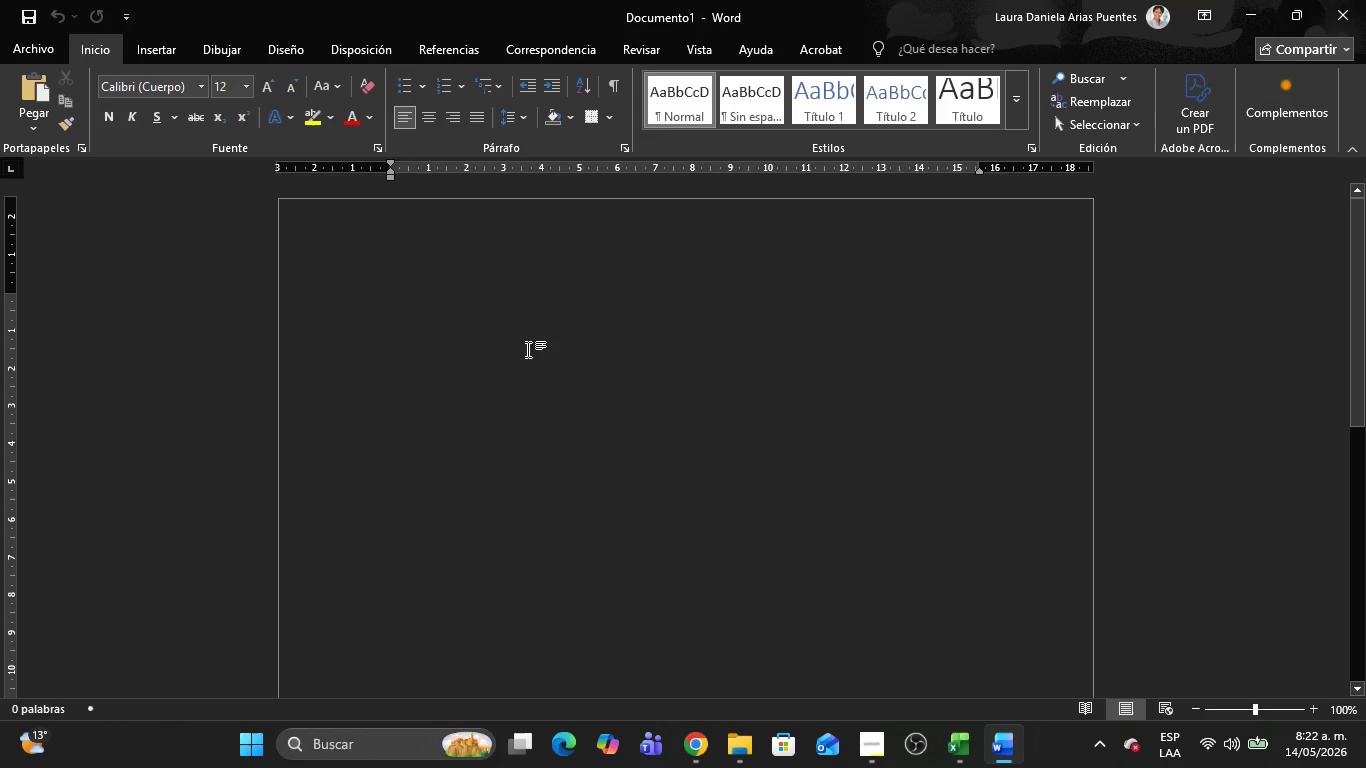 
key(Control+V)
 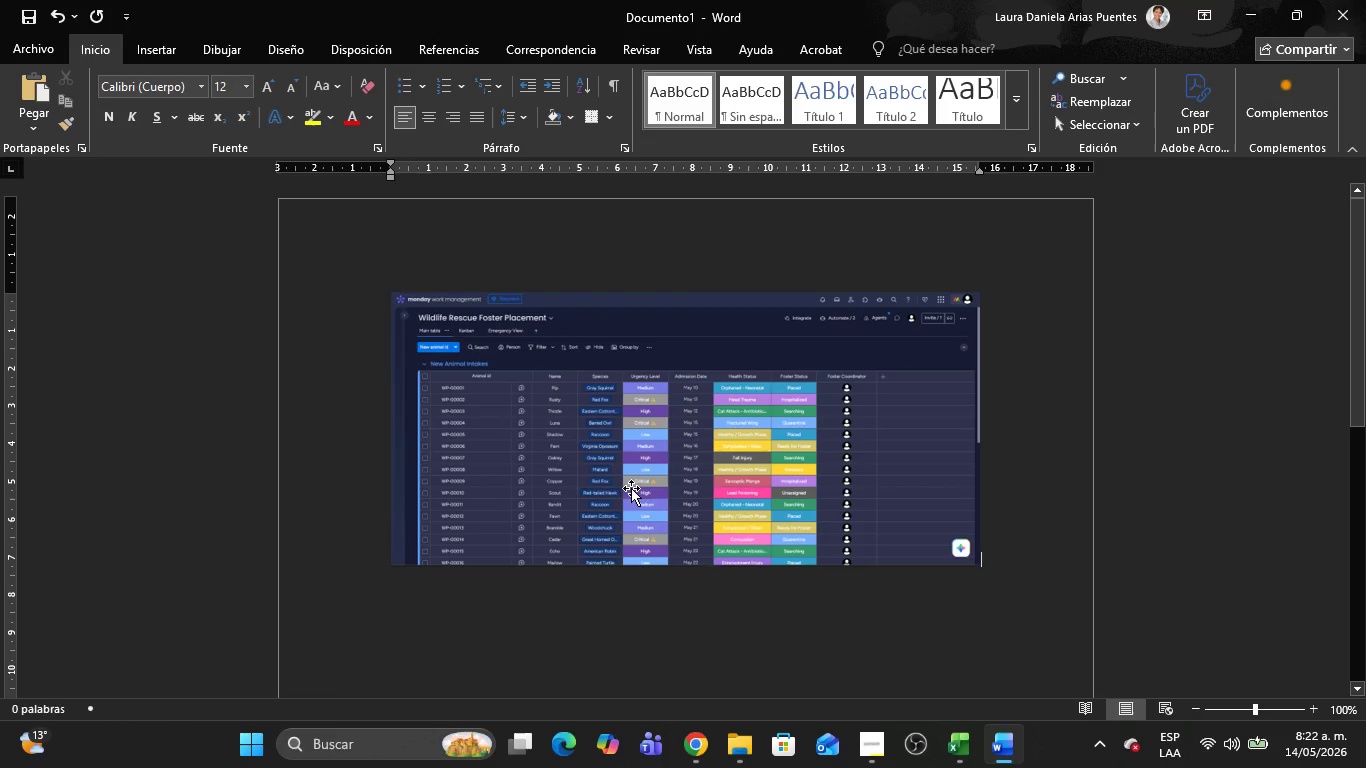 
left_click([660, 498])
 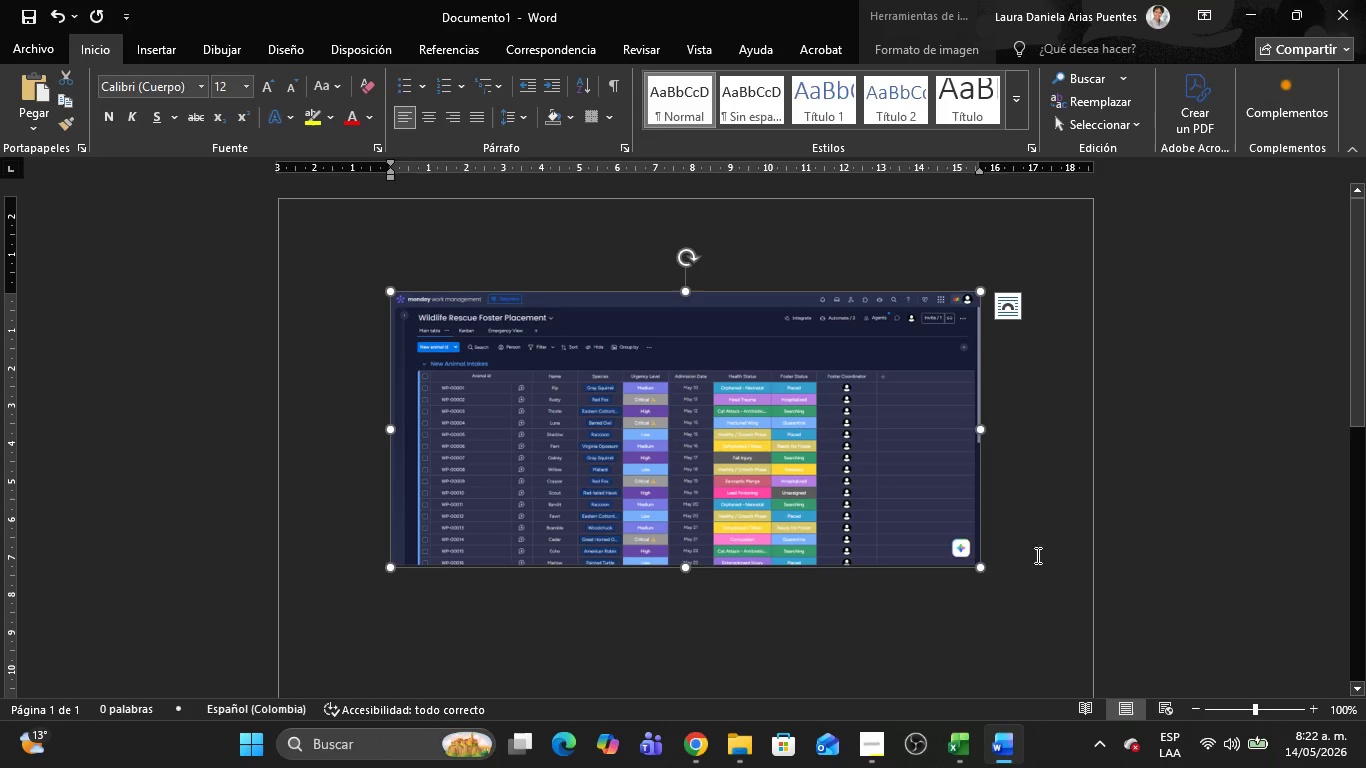 
left_click([1021, 562])
 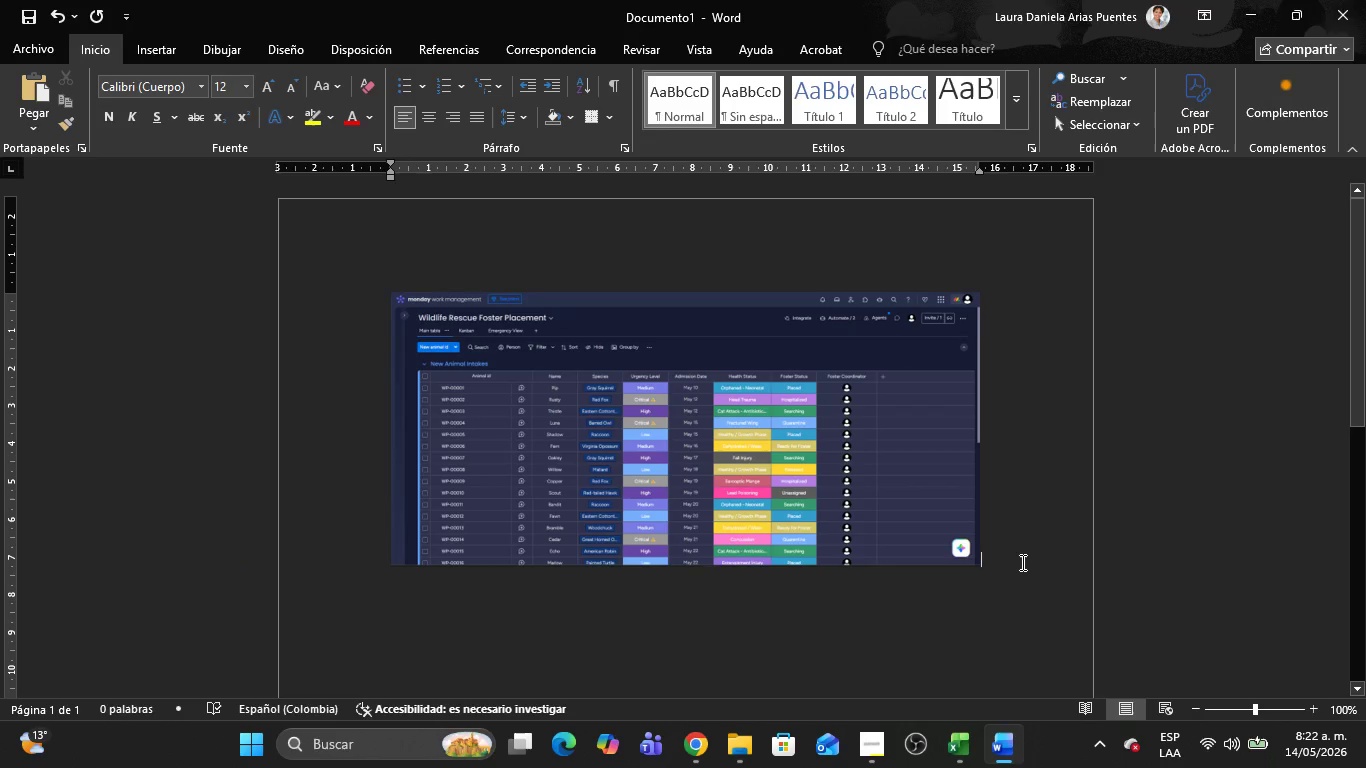 
key(Alt+AltLeft)
 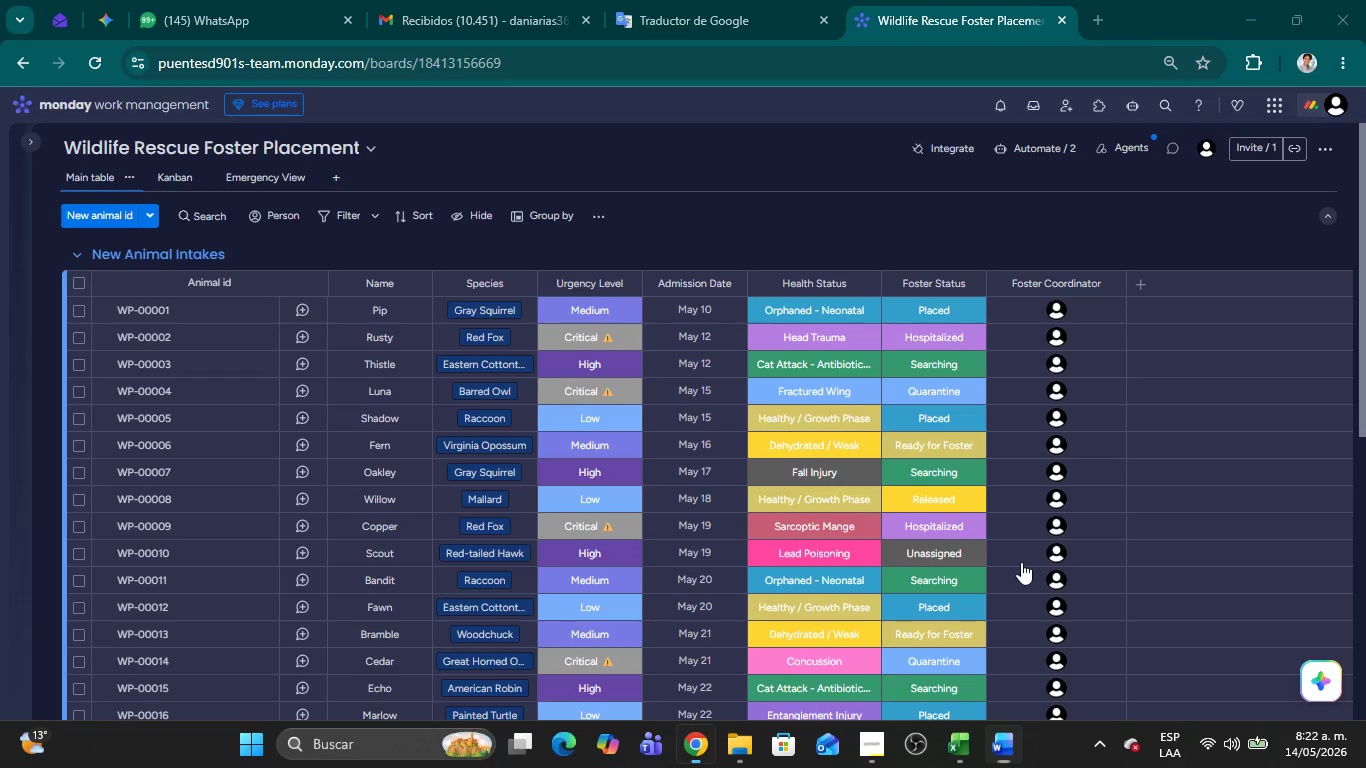 
hold_key(key=Tab, duration=20.56)
 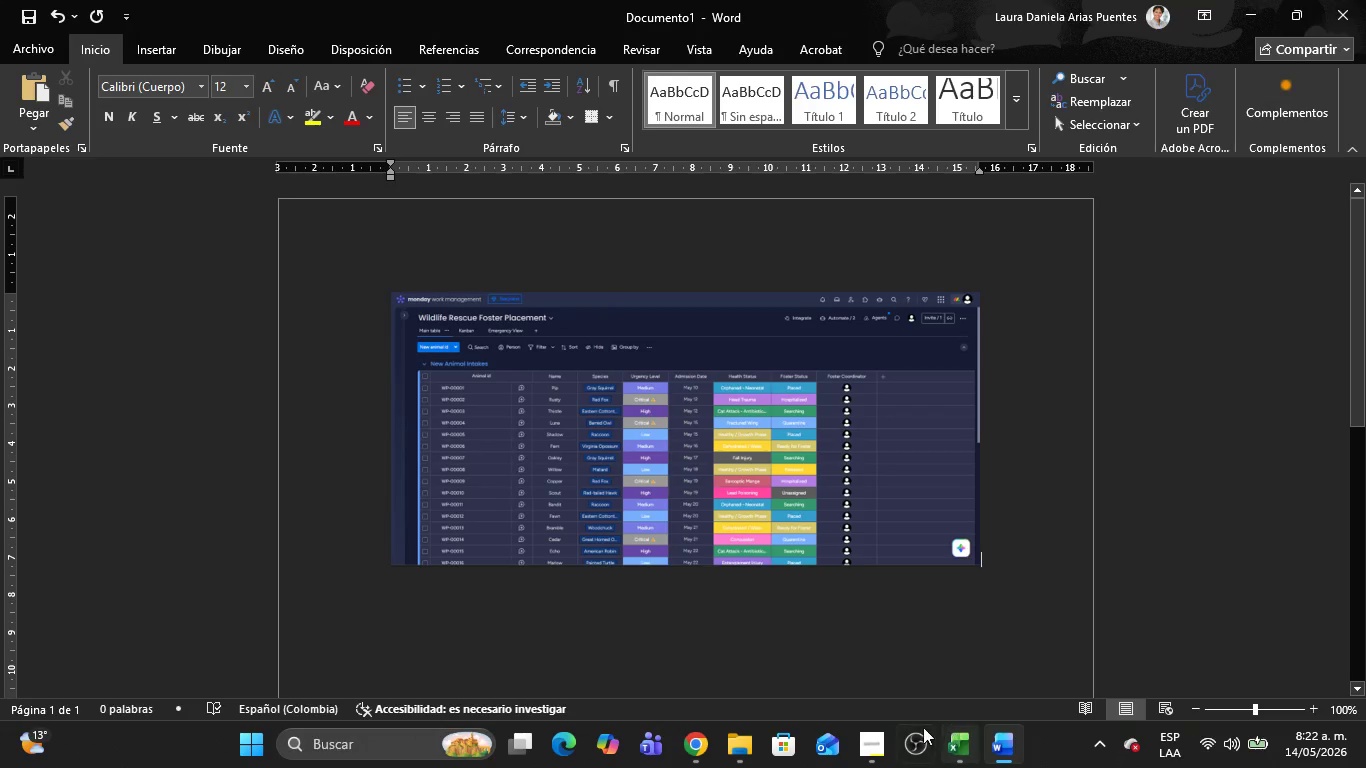 
scroll: coordinate [1203, 418], scroll_direction: down, amount: 5.0
 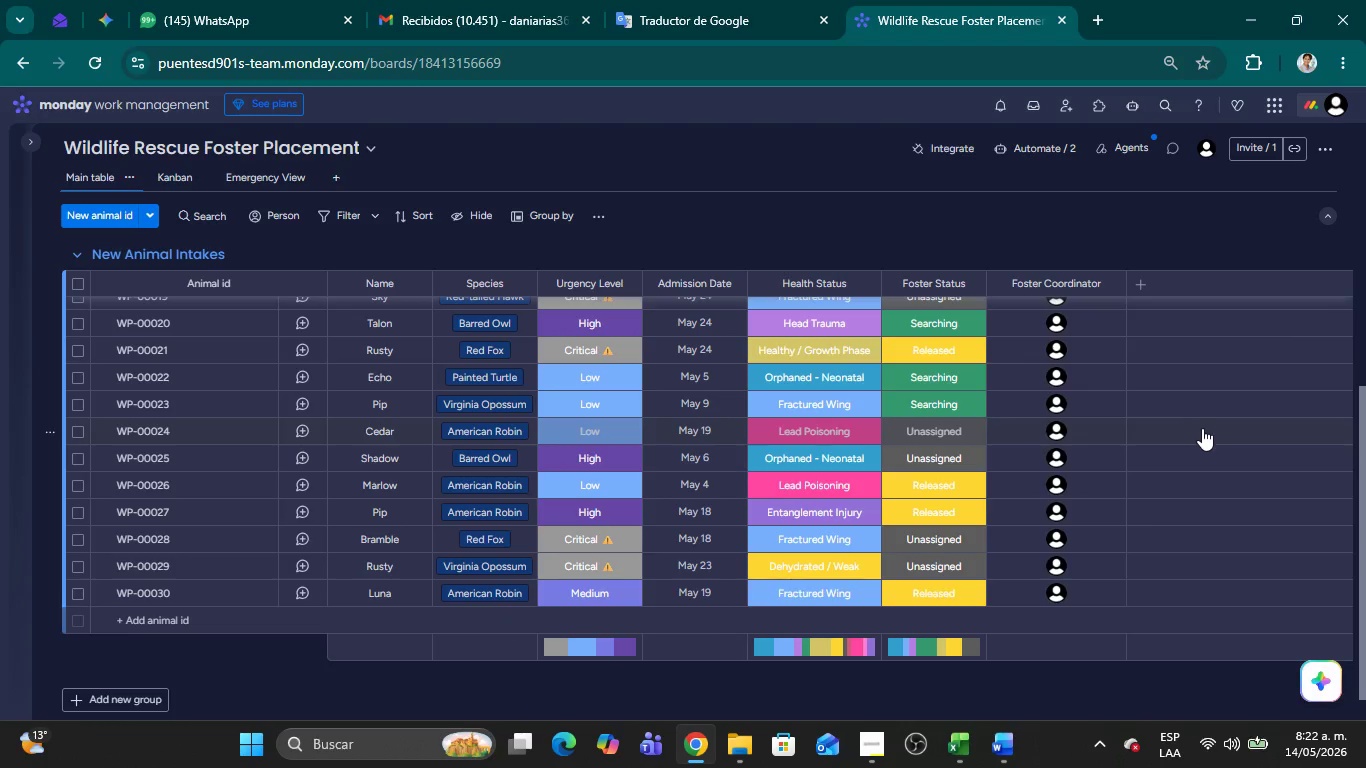 
scroll: coordinate [1202, 429], scroll_direction: up, amount: 1.0
 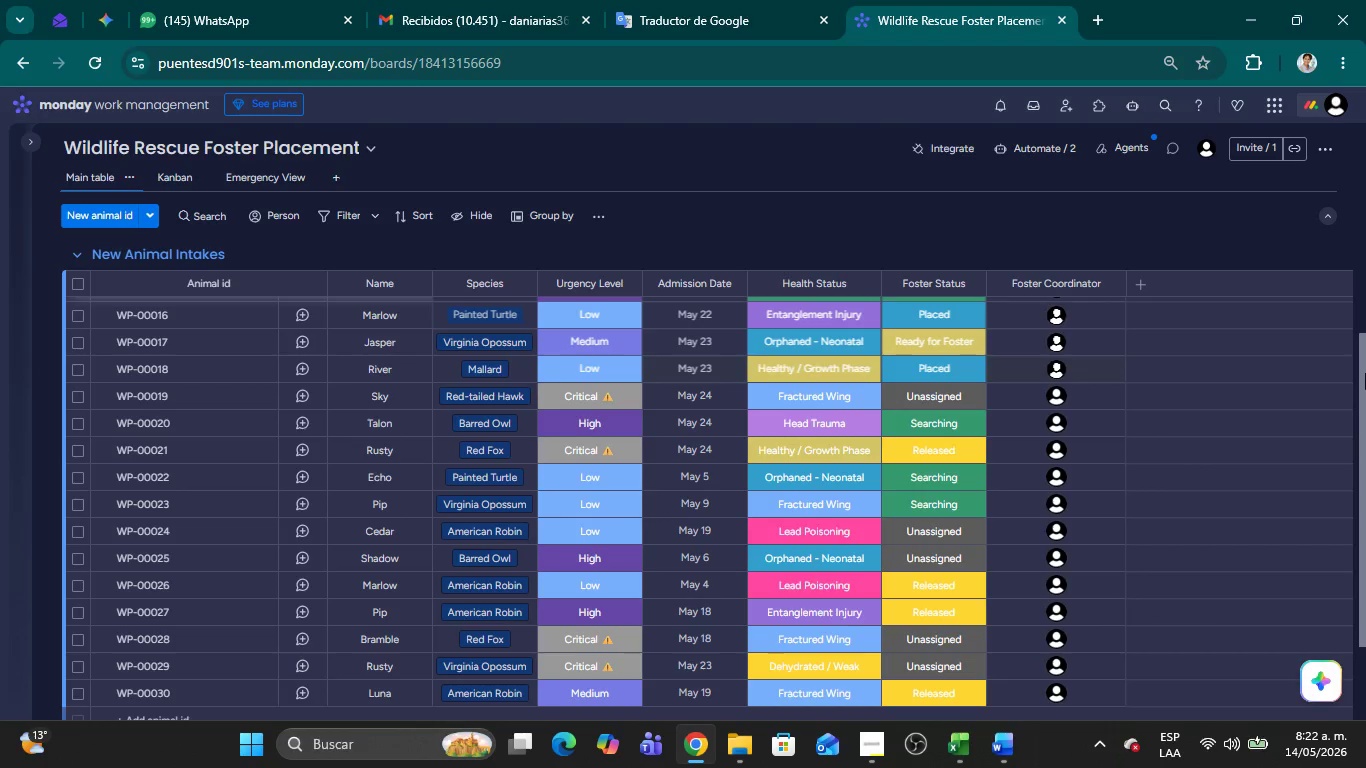 
left_click_drag(start_coordinate=[1365, 386], to_coordinate=[1365, 393])
 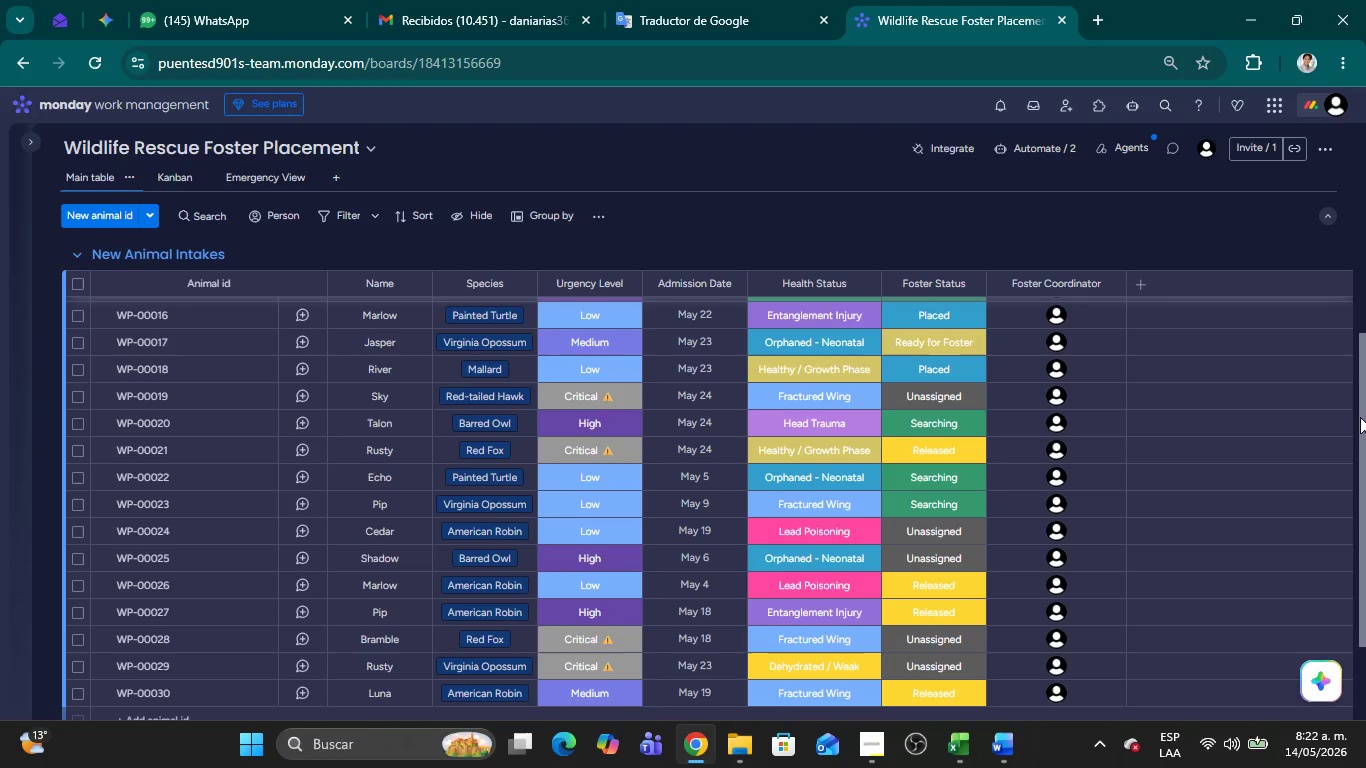 
left_click_drag(start_coordinate=[1364, 422], to_coordinate=[1365, 436])
 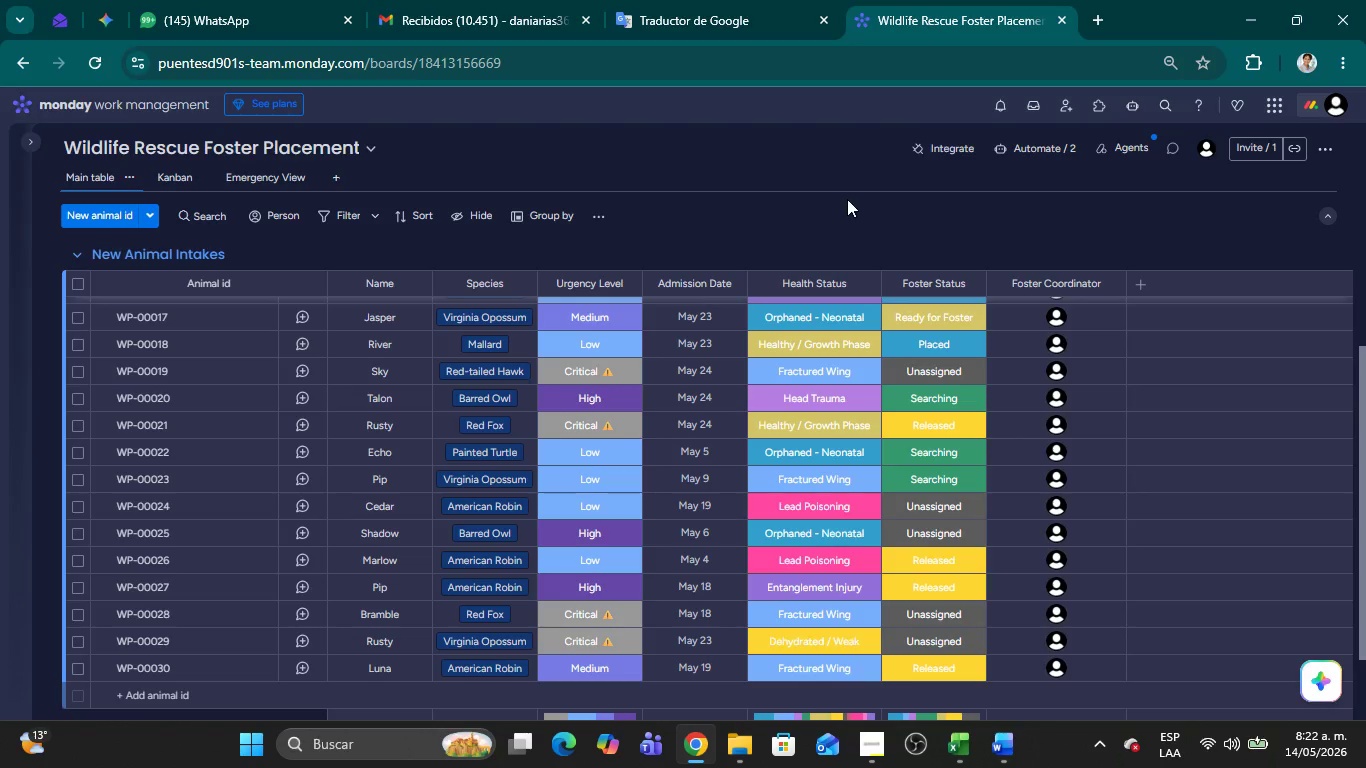 
key(Meta+Shift+MetaLeft)
 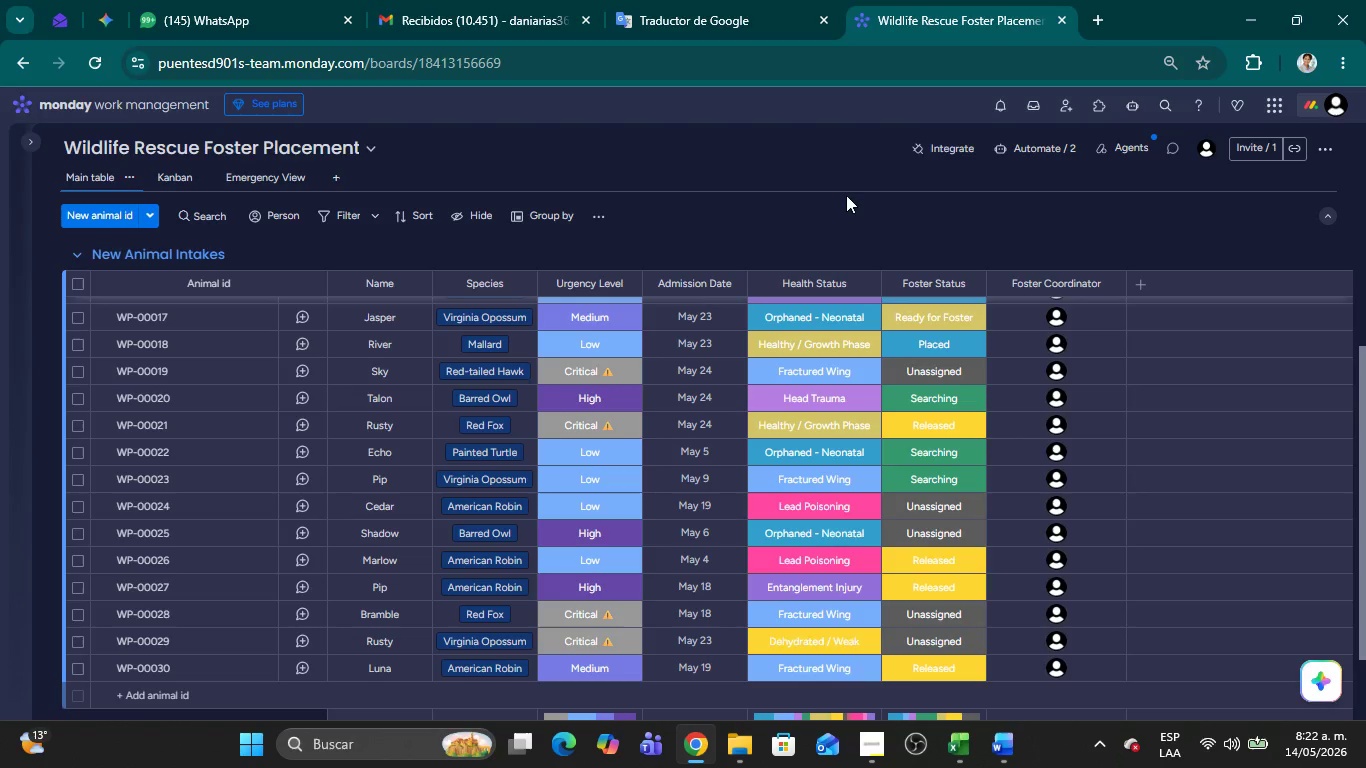 
key(Meta+Shift+S)
 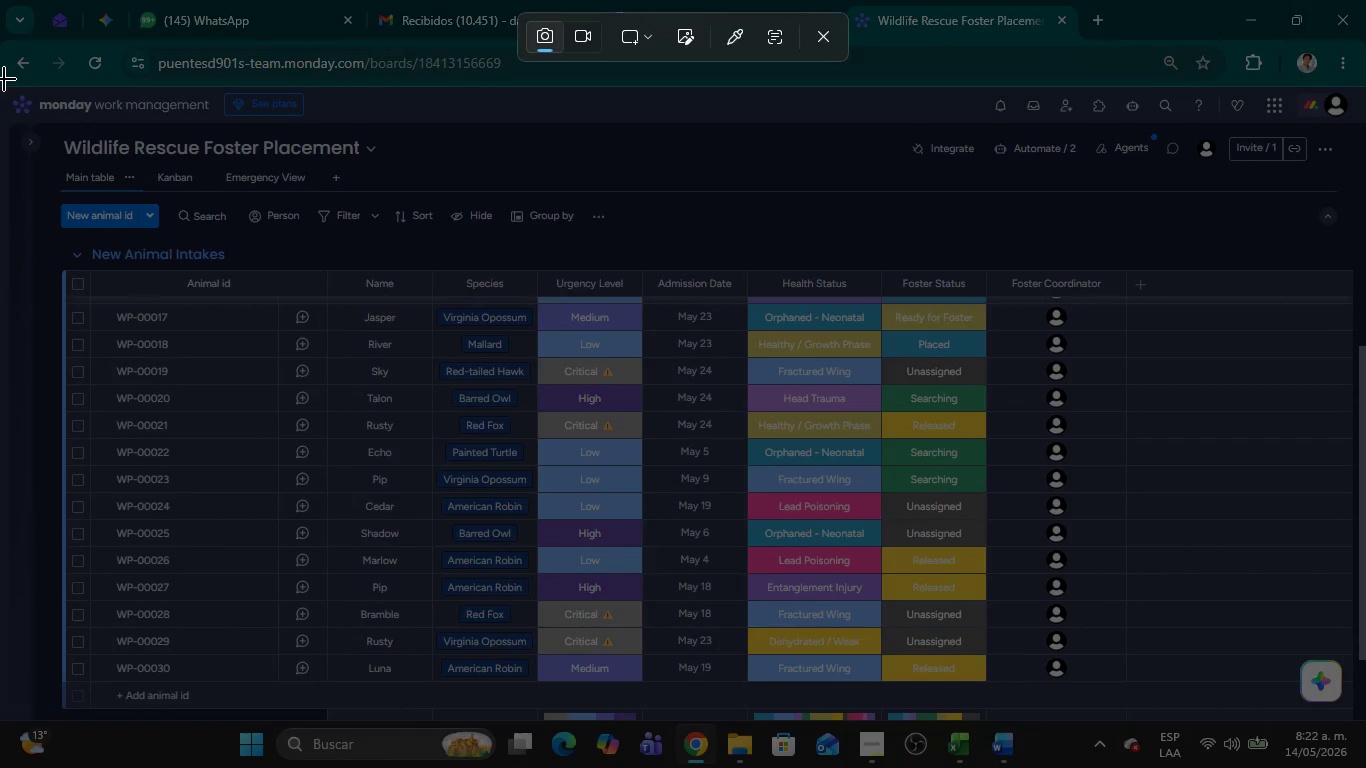 
left_click_drag(start_coordinate=[4, 88], to_coordinate=[1365, 715])
 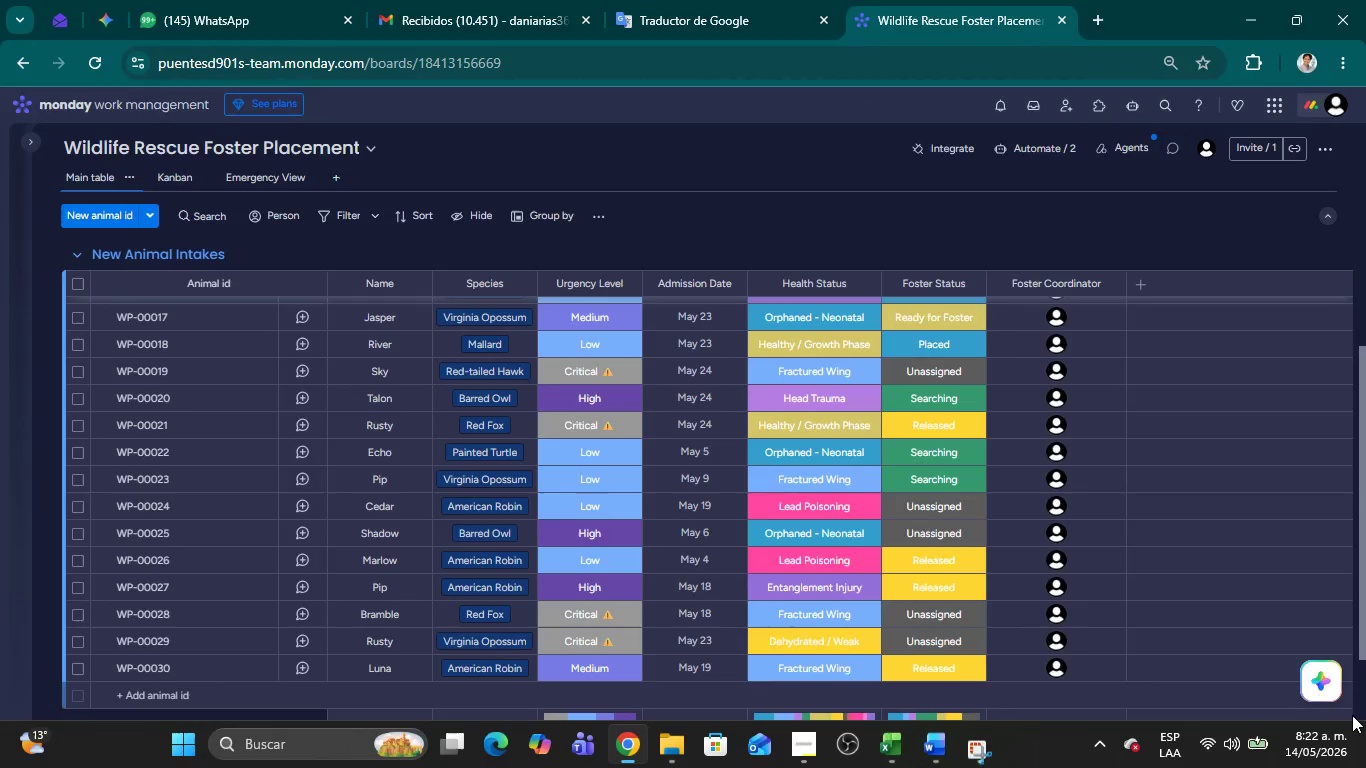 
key(Alt+AltLeft)
 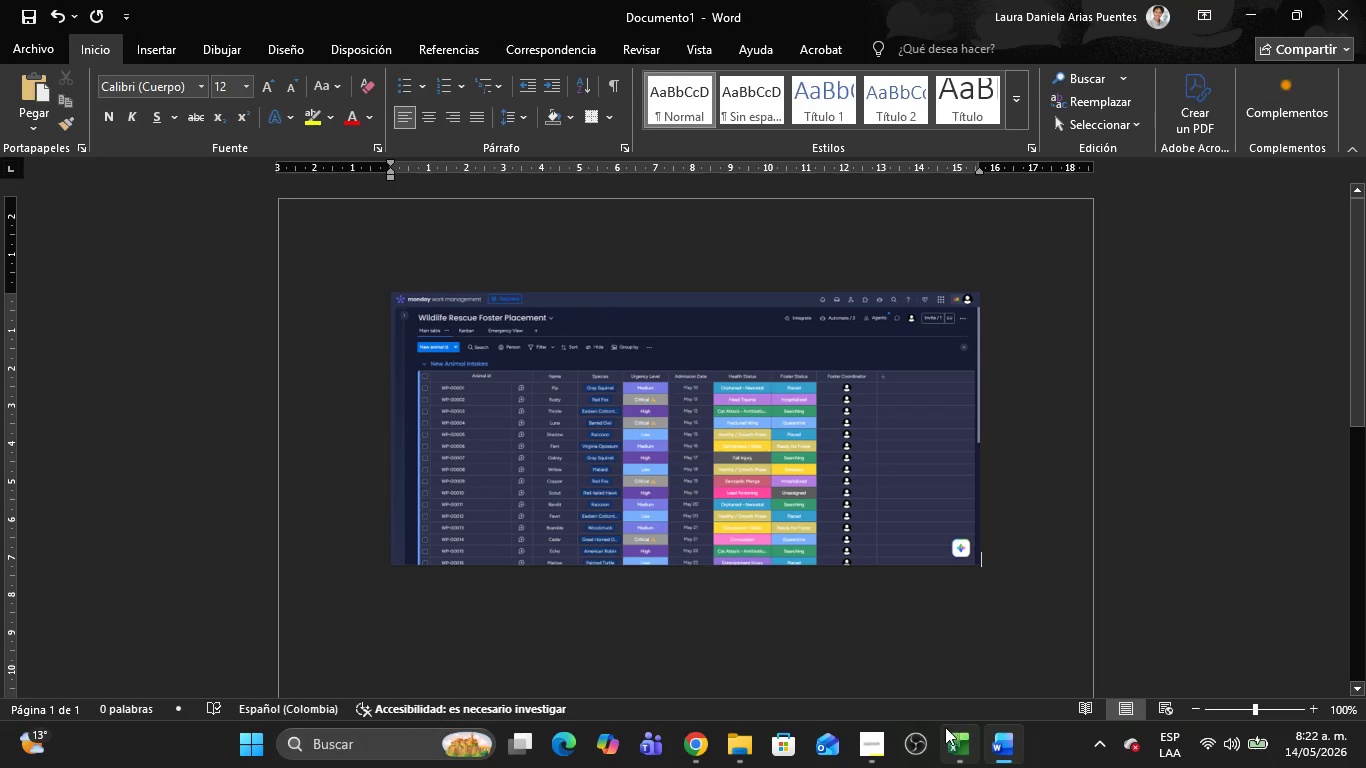 
key(Control+V)
 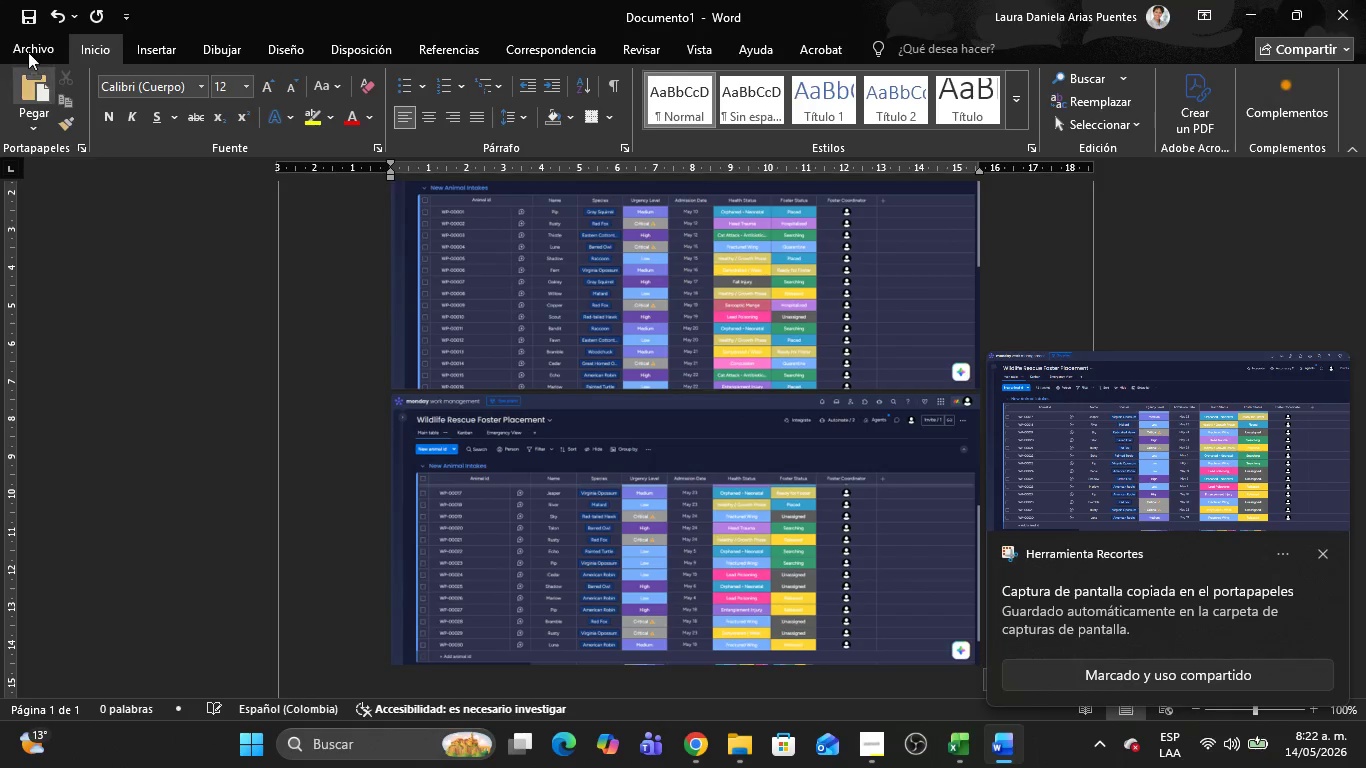 
left_click([29, 50])
 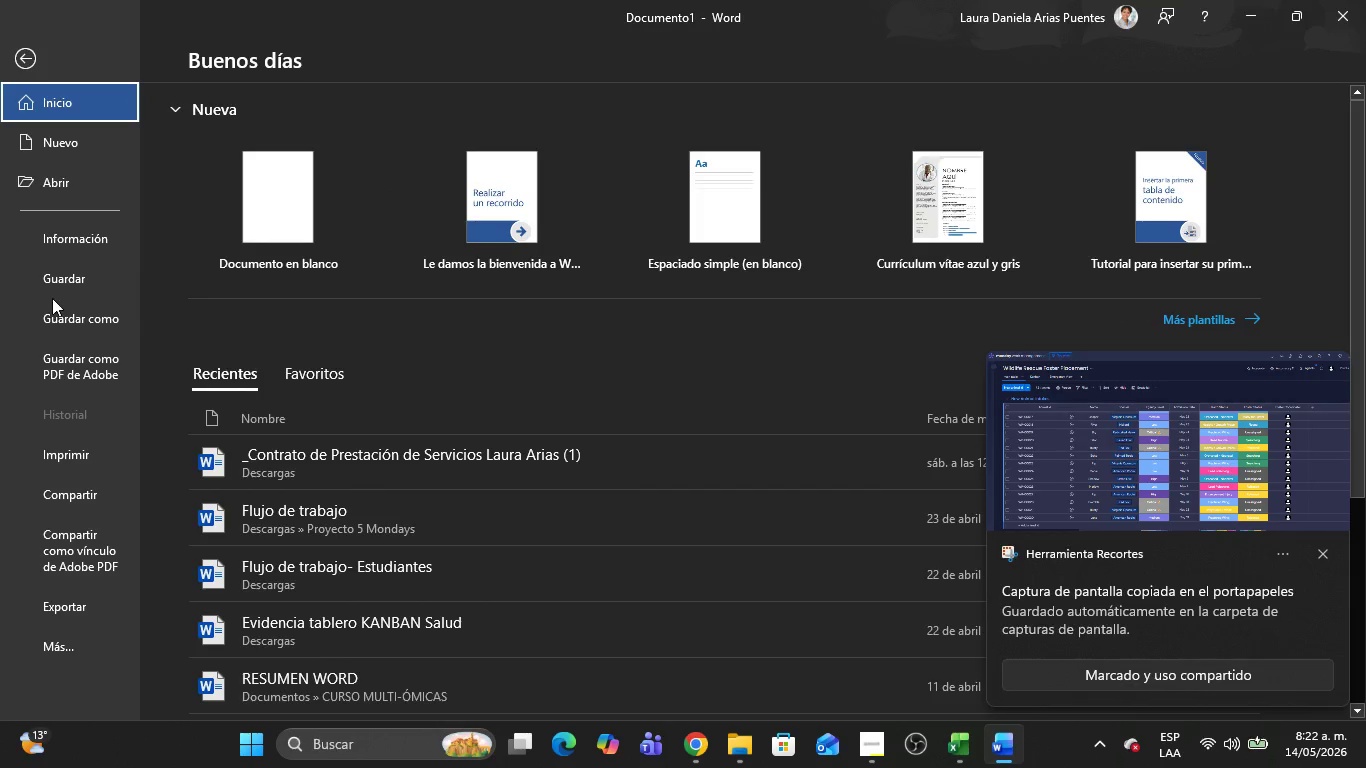 
left_click([52, 300])
 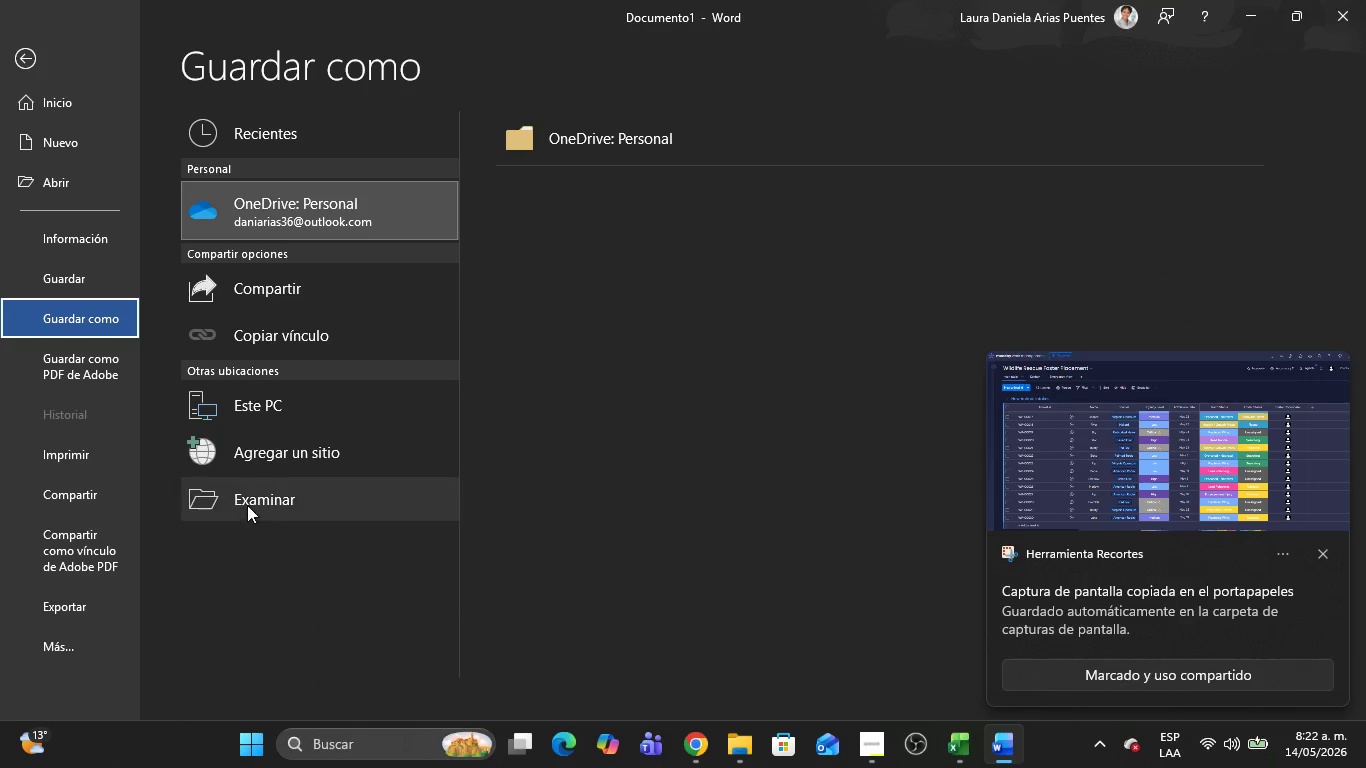 
left_click([249, 511])
 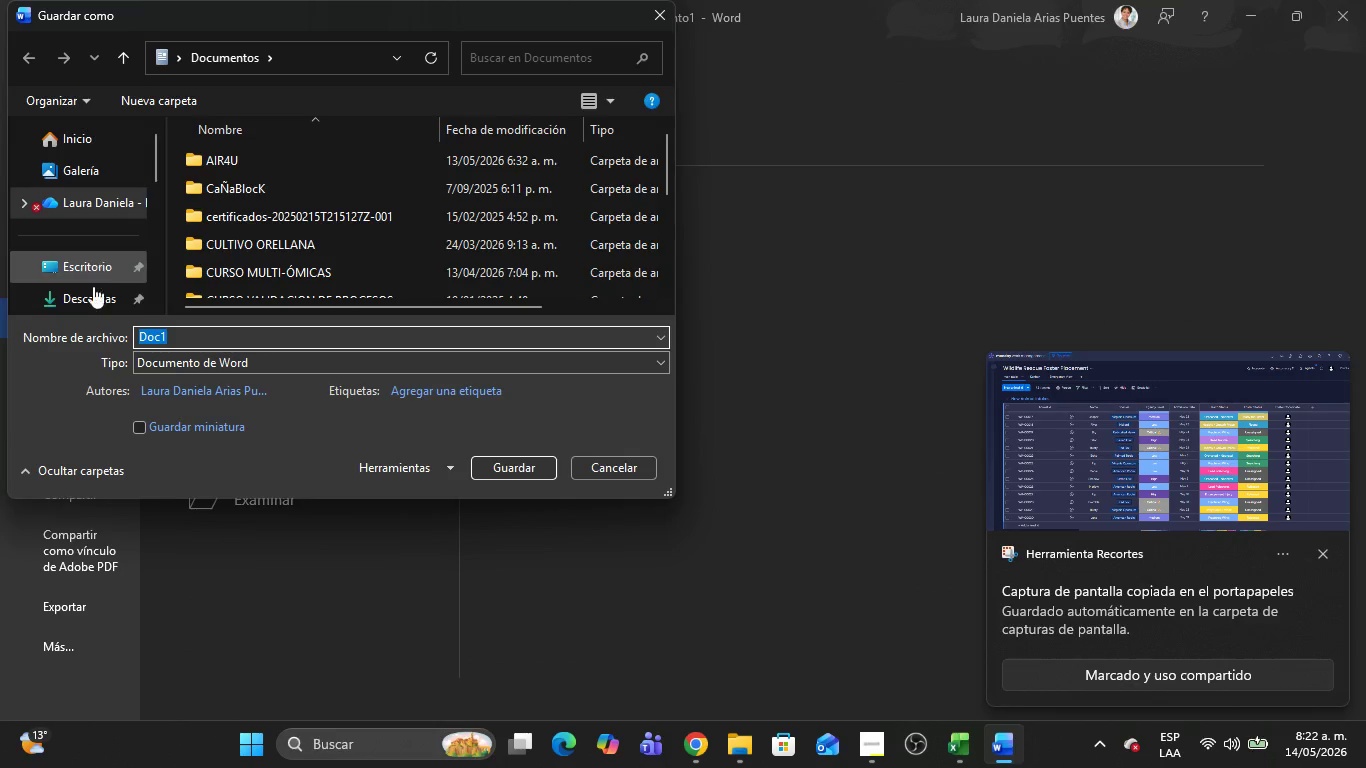 
left_click([94, 297])
 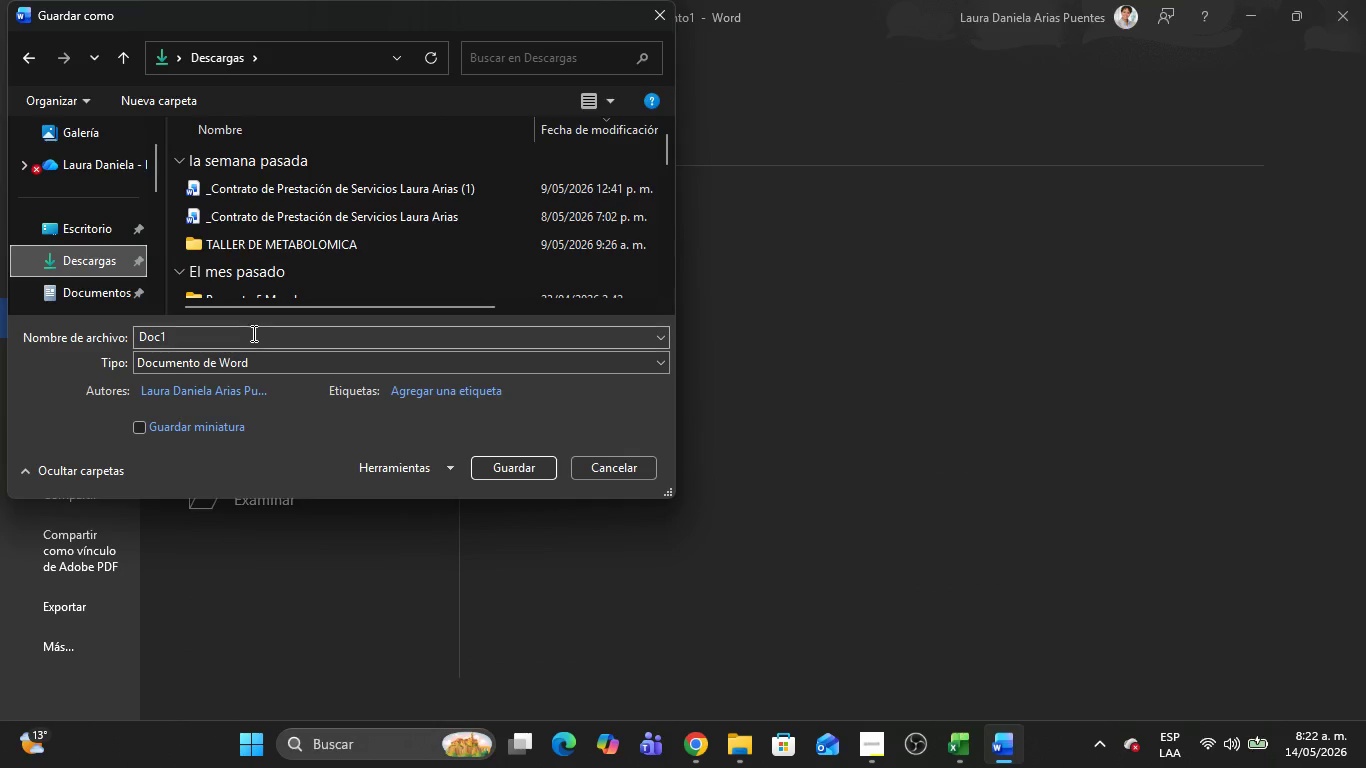 
left_click([233, 366])
 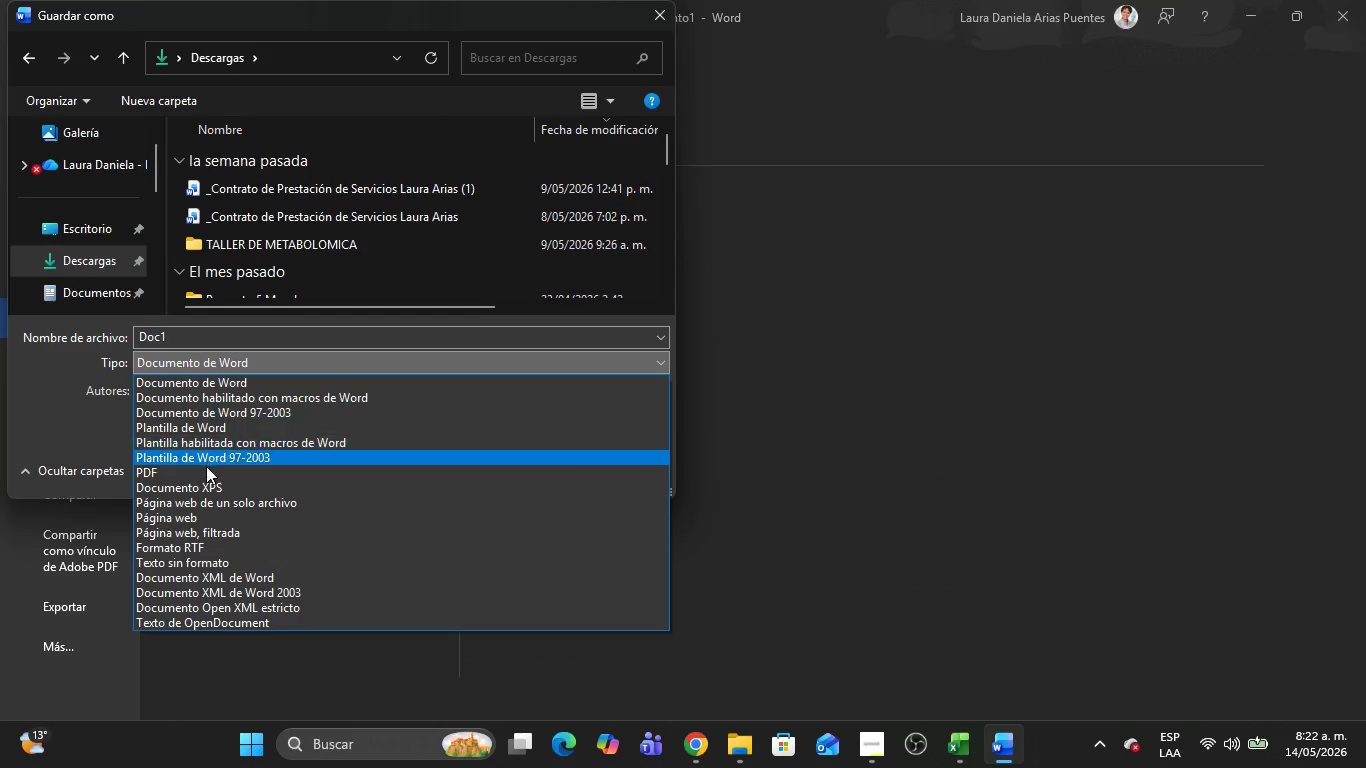 
left_click([206, 468])
 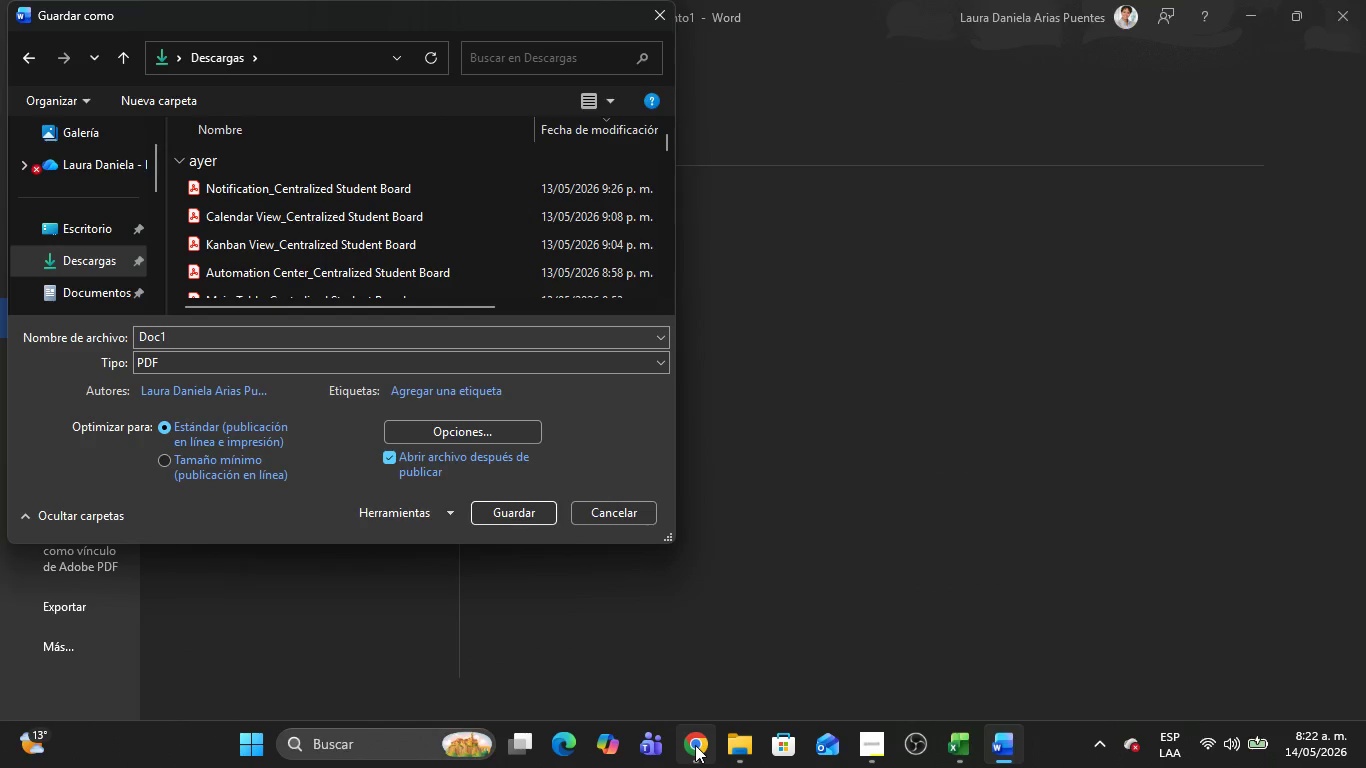 
left_click([695, 745])
 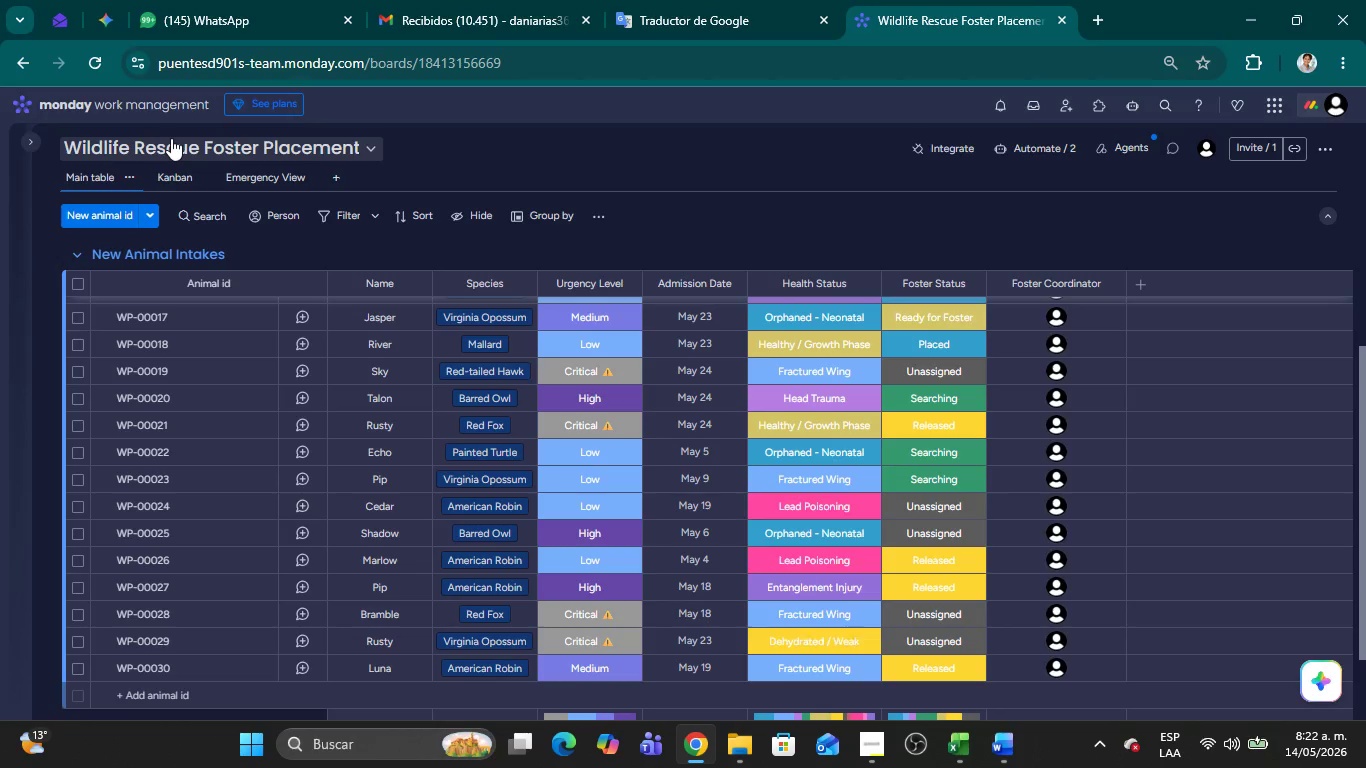 
left_click([210, 141])
 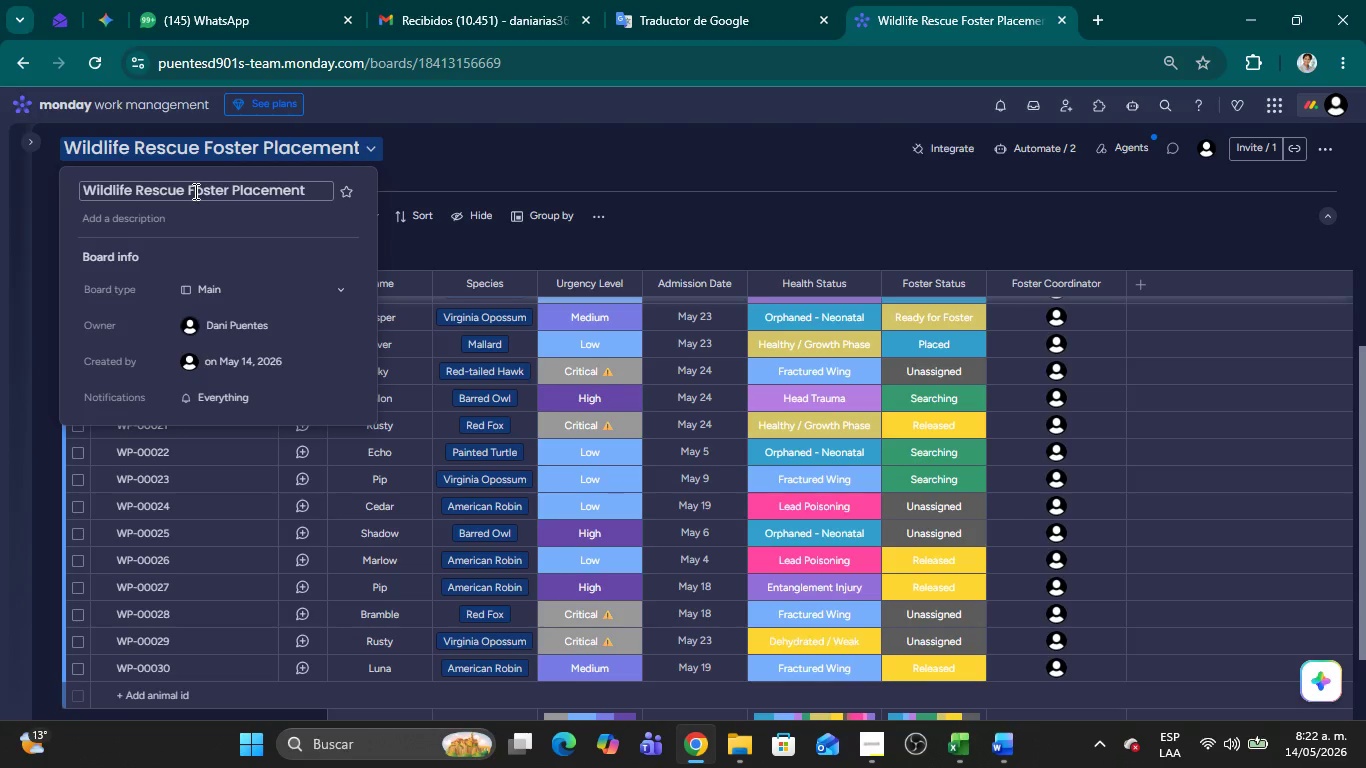 
double_click([194, 191])
 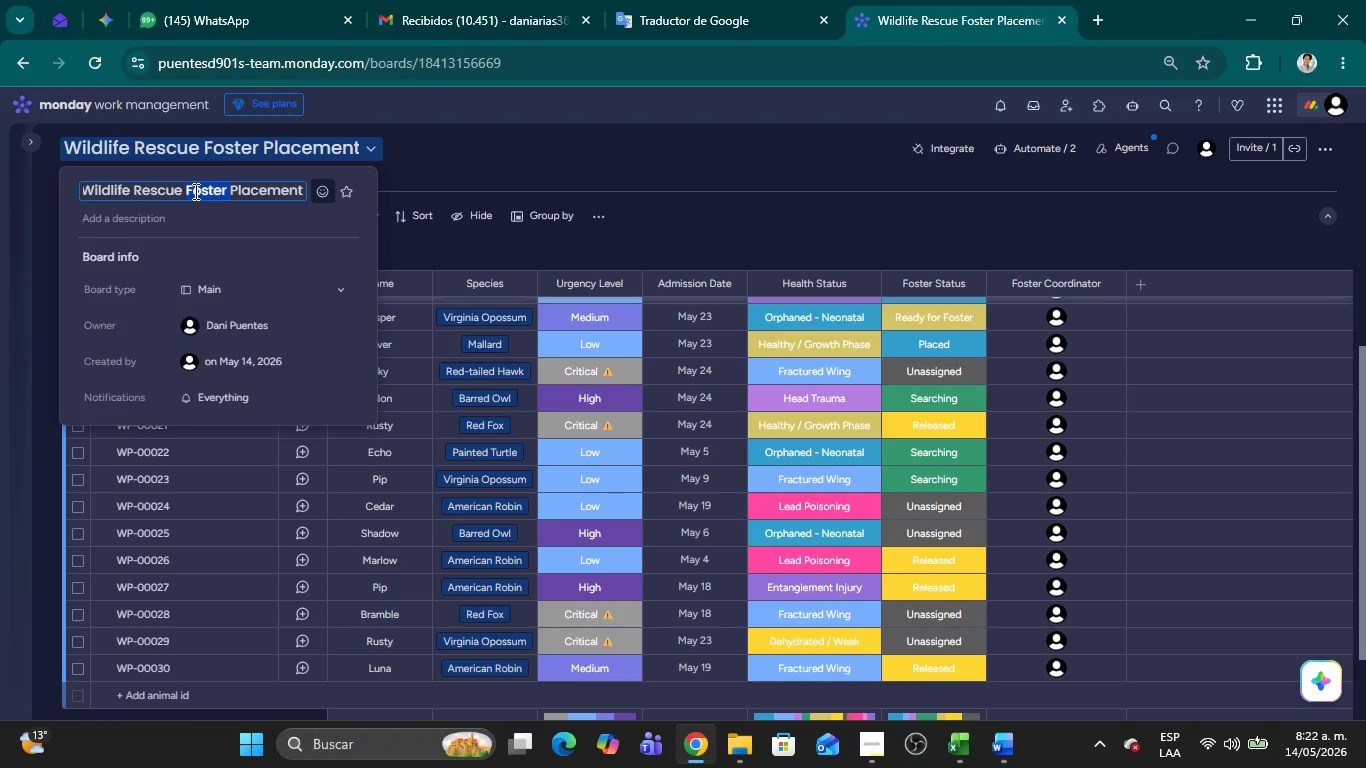 
triple_click([194, 191])
 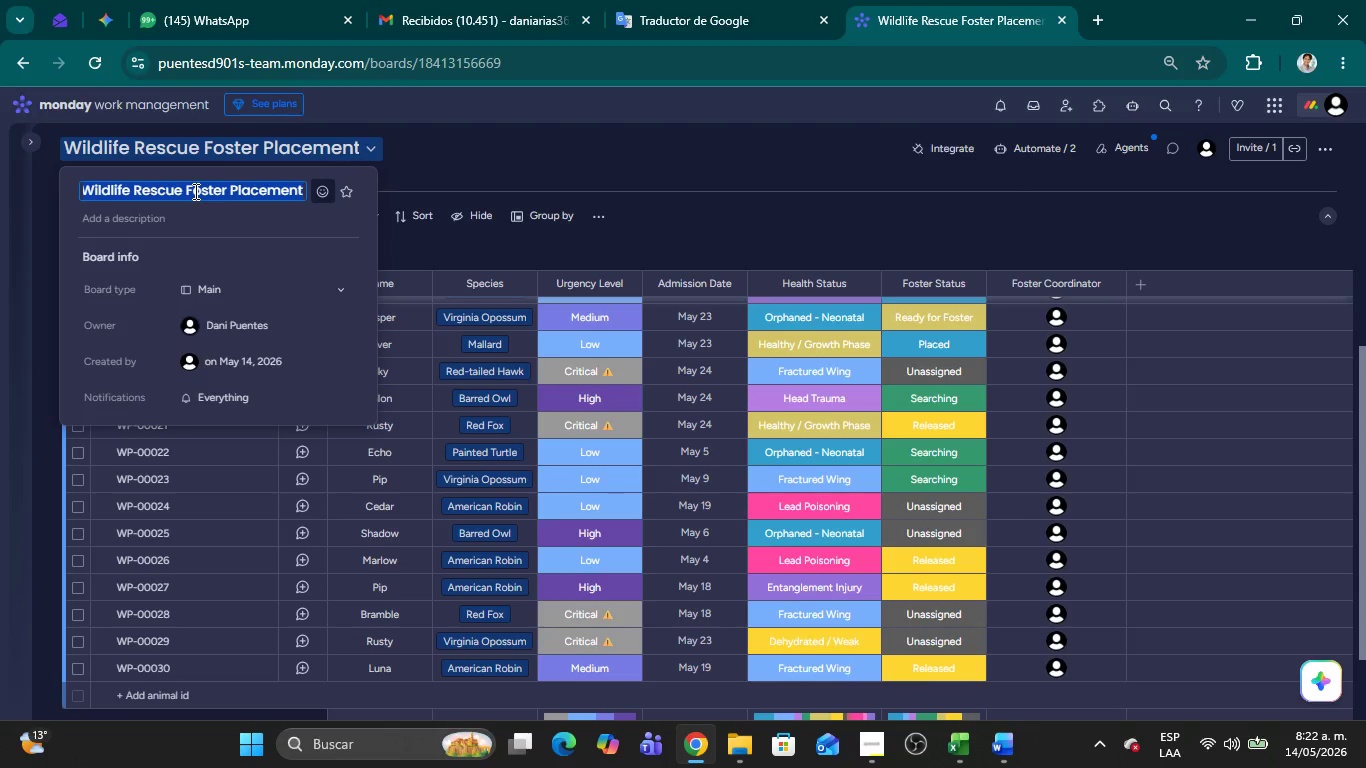 
key(Control+C)
 